 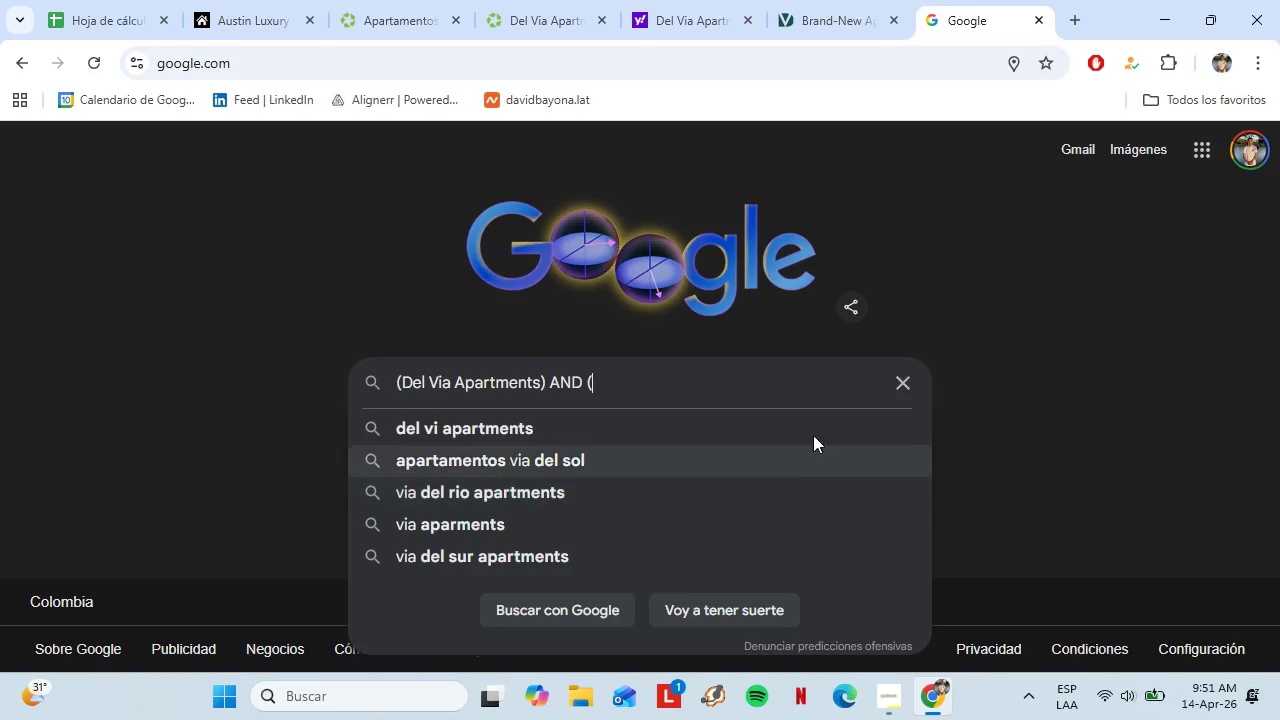 
hold_key(key=V, duration=0.31)
 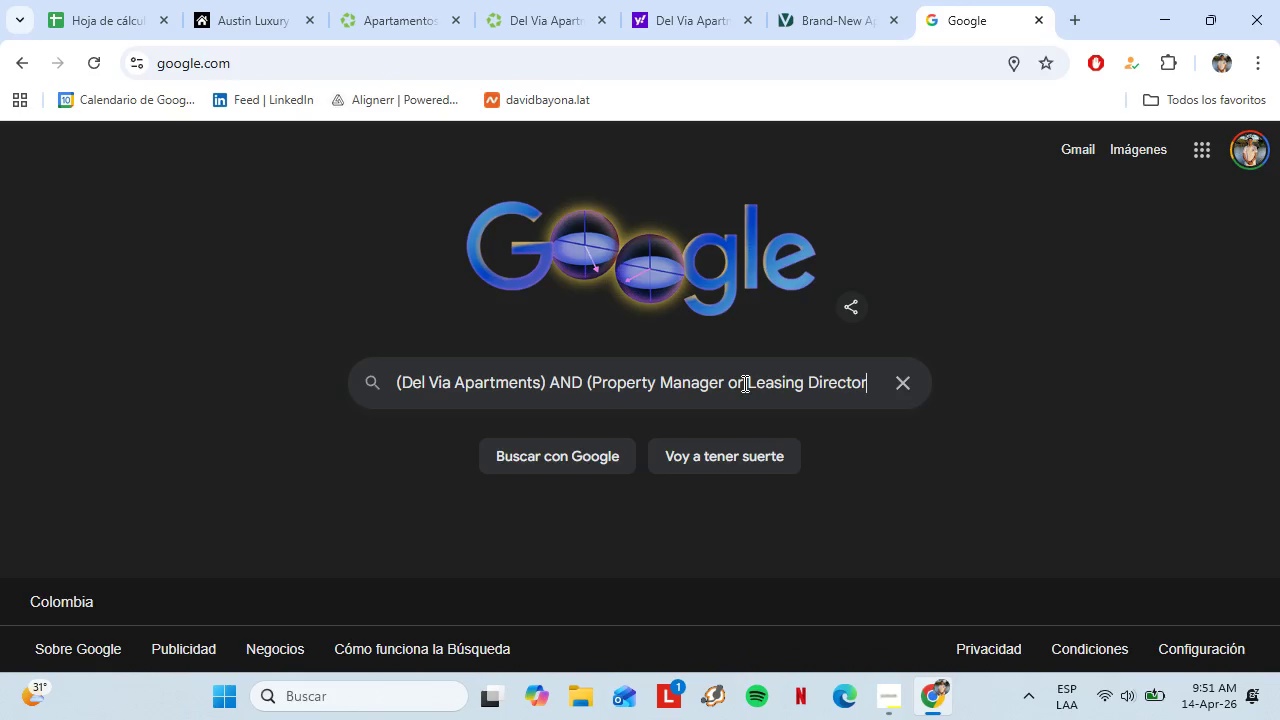 
left_click([743, 383])
 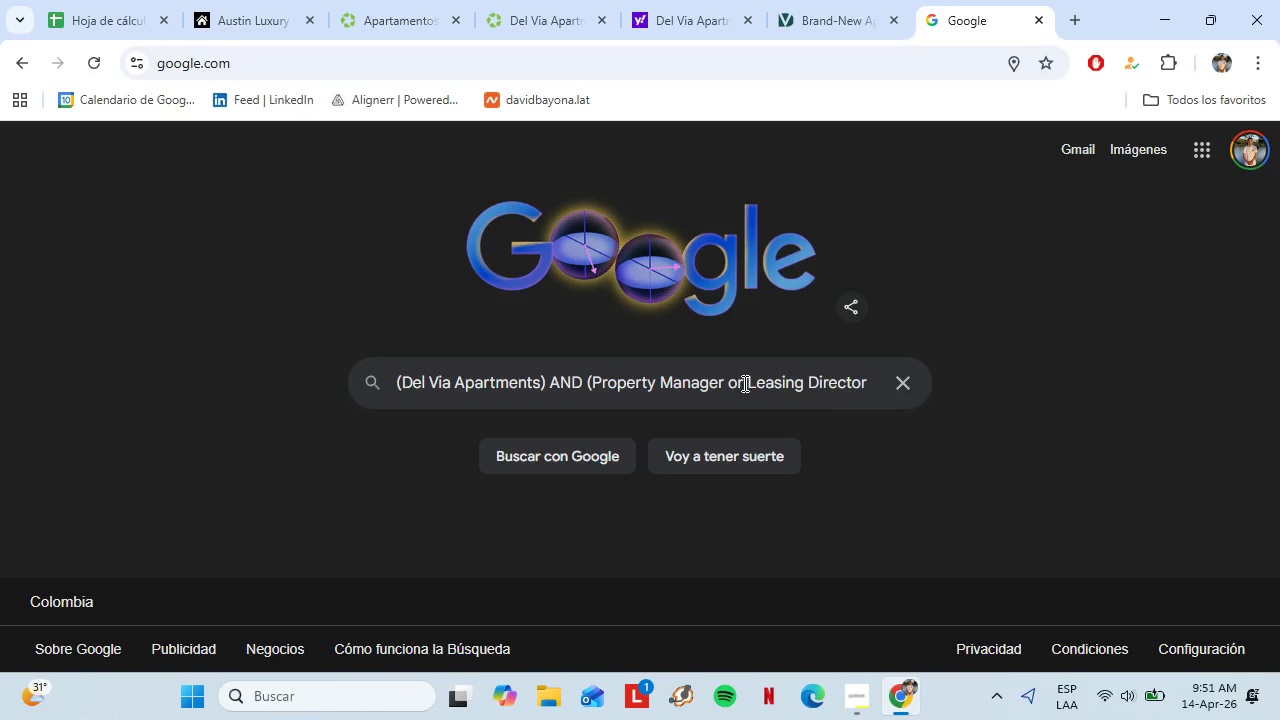 
key(Backspace)
key(Backspace)
type(OR)
 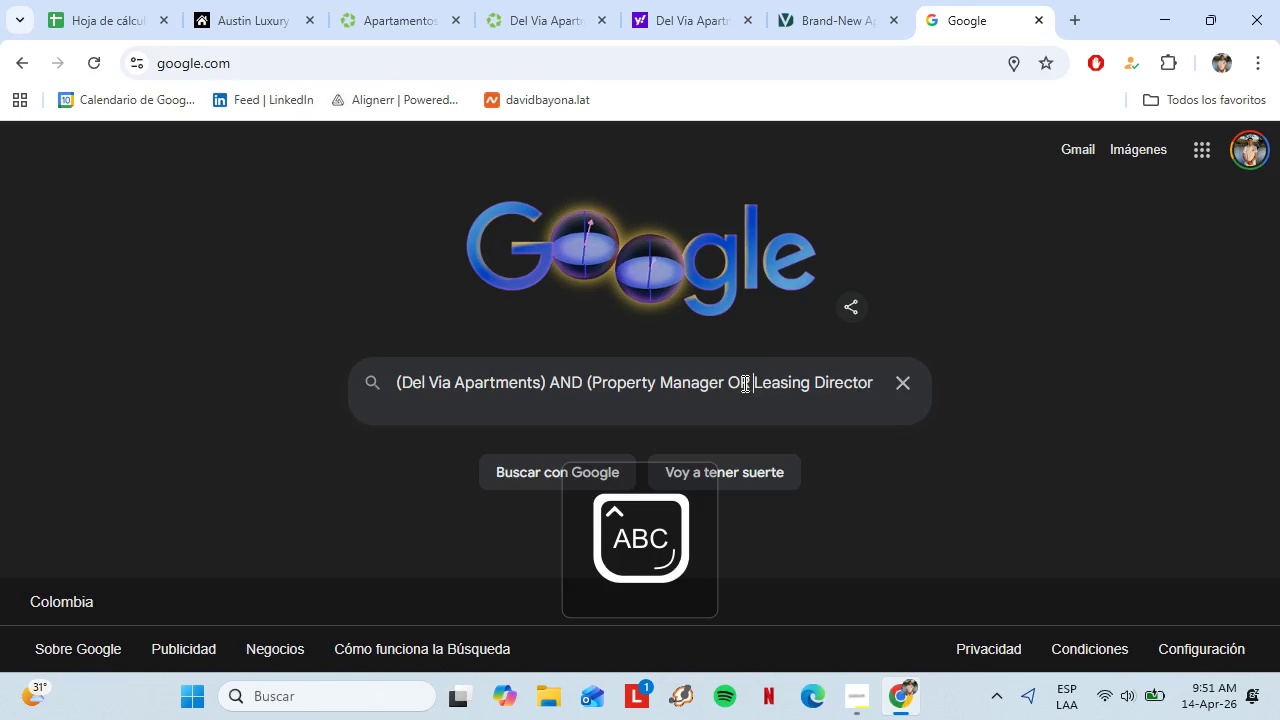 
hold_key(key=ArrowRight, duration=0.8)
 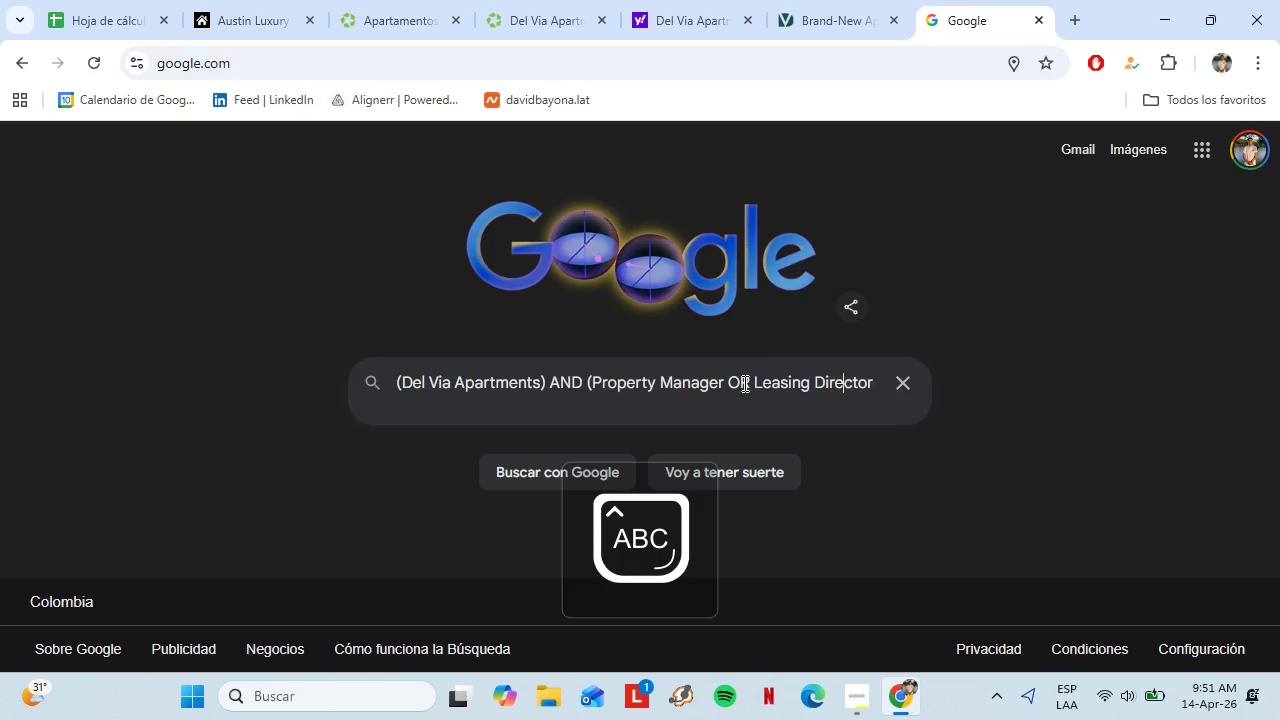 
key(ArrowRight)
 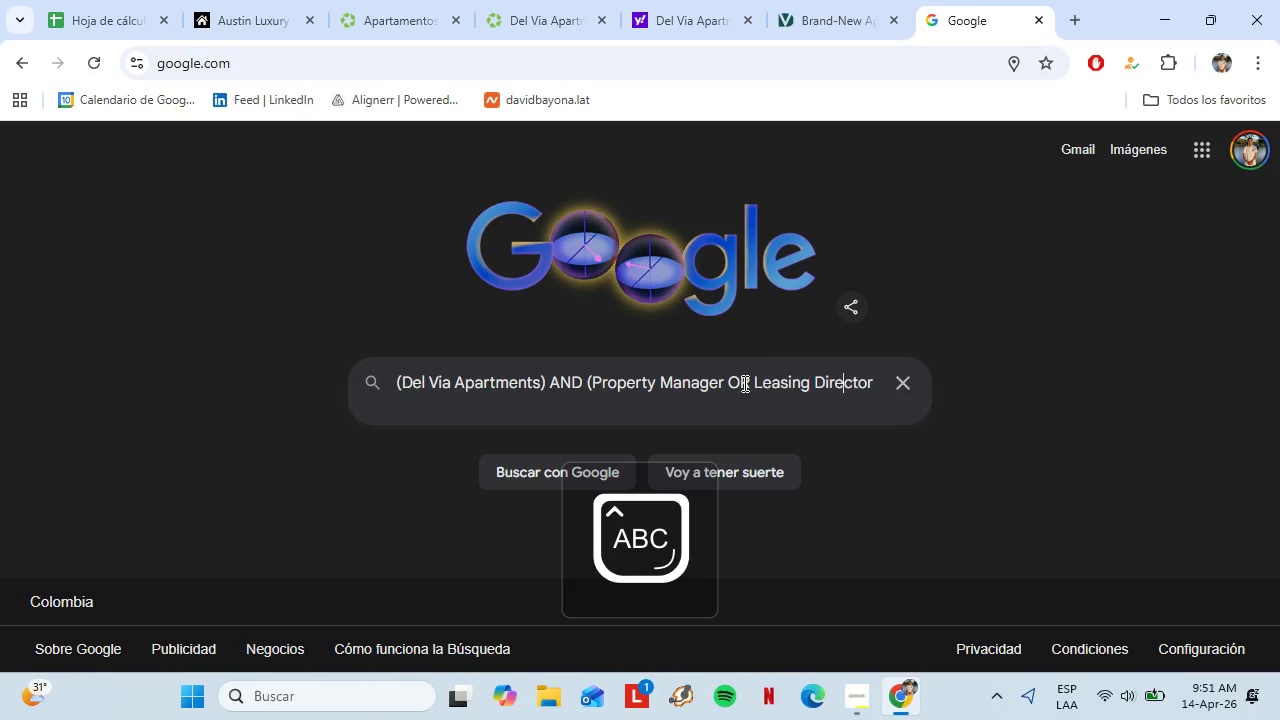 
hold_key(key=ArrowRight, duration=0.7)
 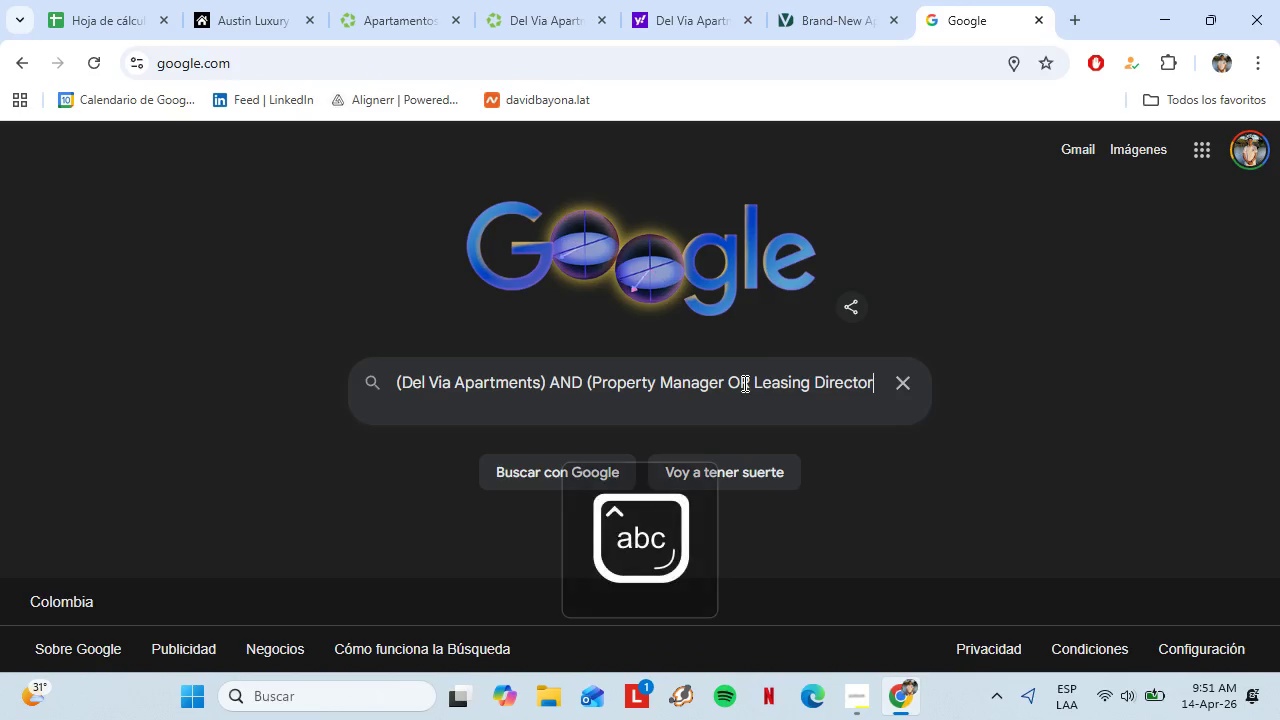 
key(CapsLock)
 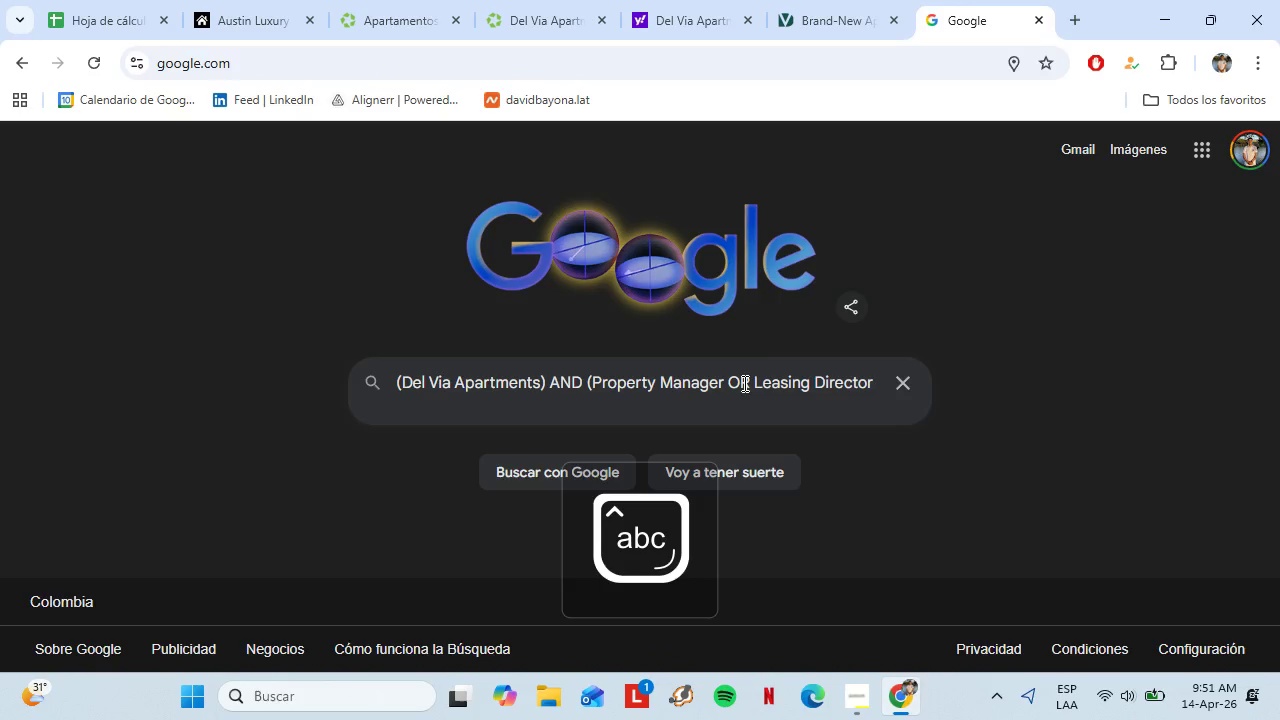 
key(Shift+9)
 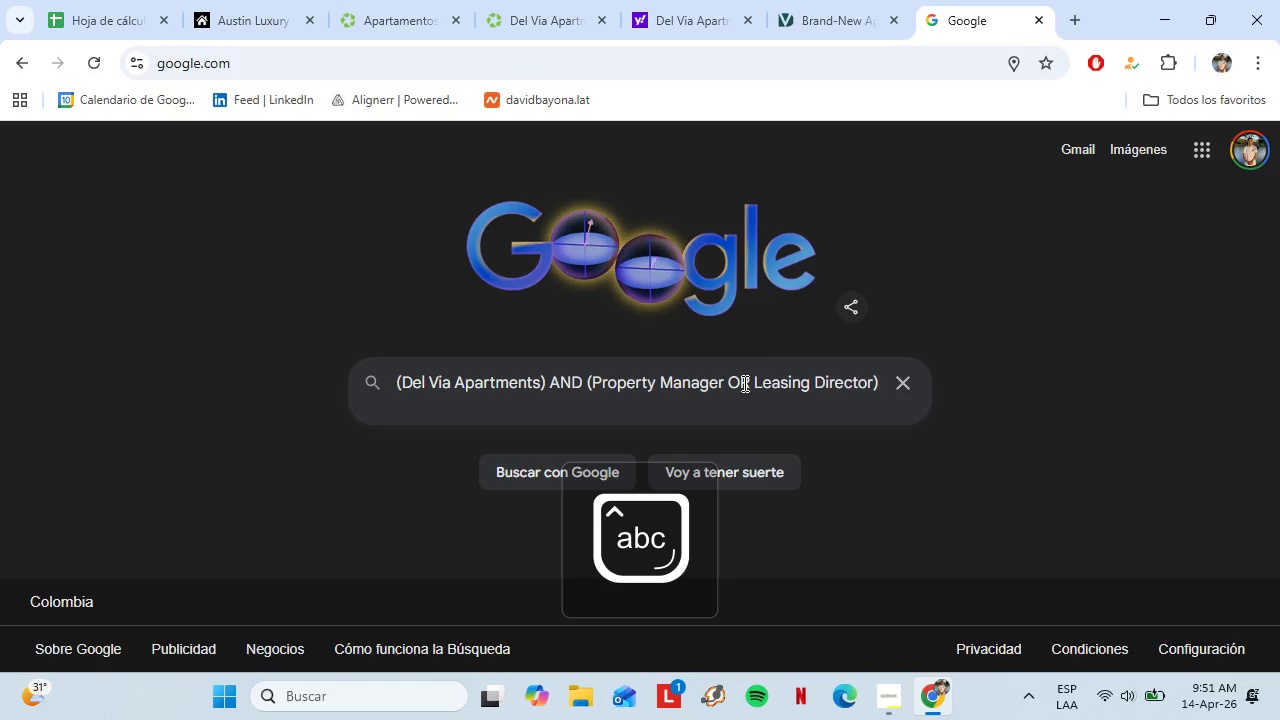 
key(Enter)
 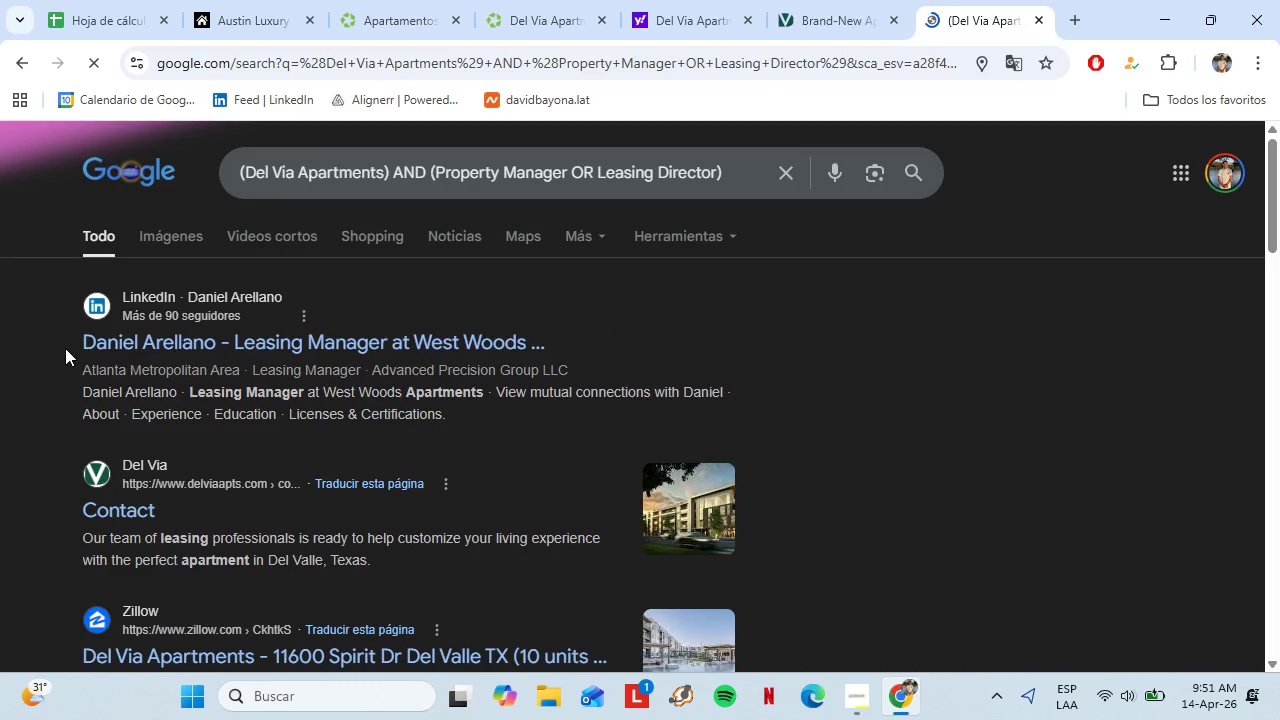 
wait(7.91)
 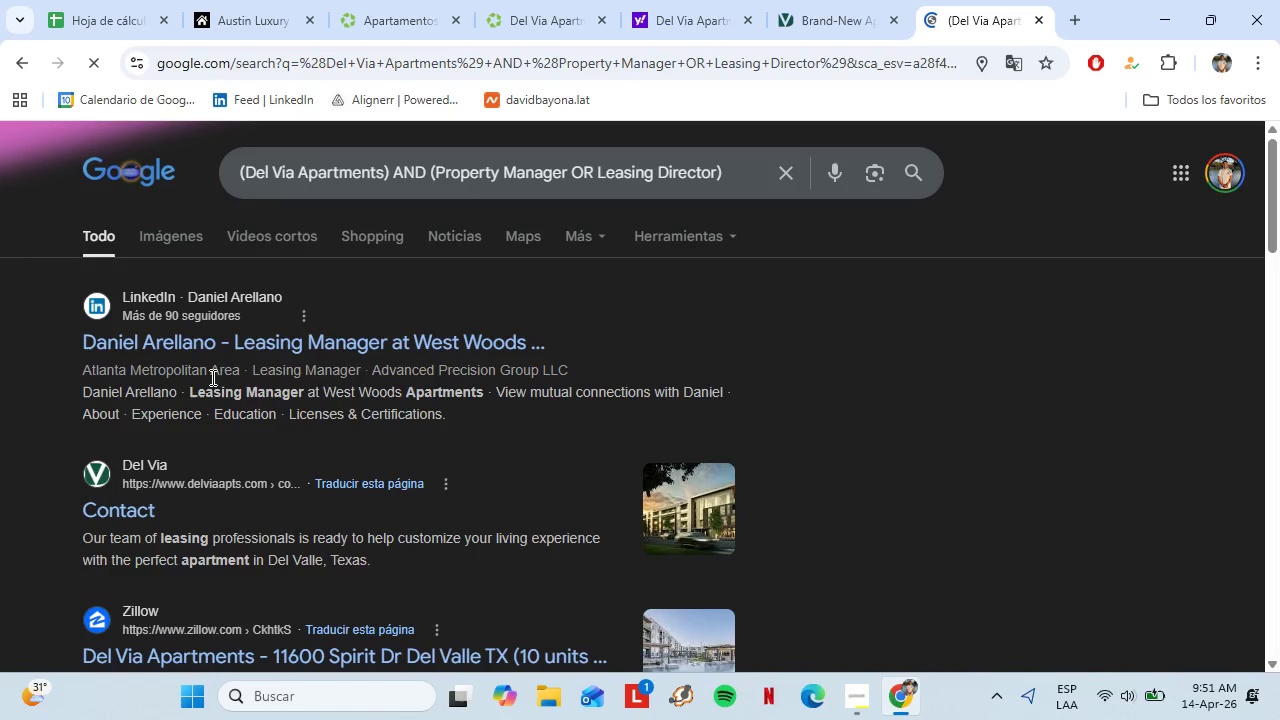 
scroll: coordinate [27, 378], scroll_direction: down, amount: 2.0
 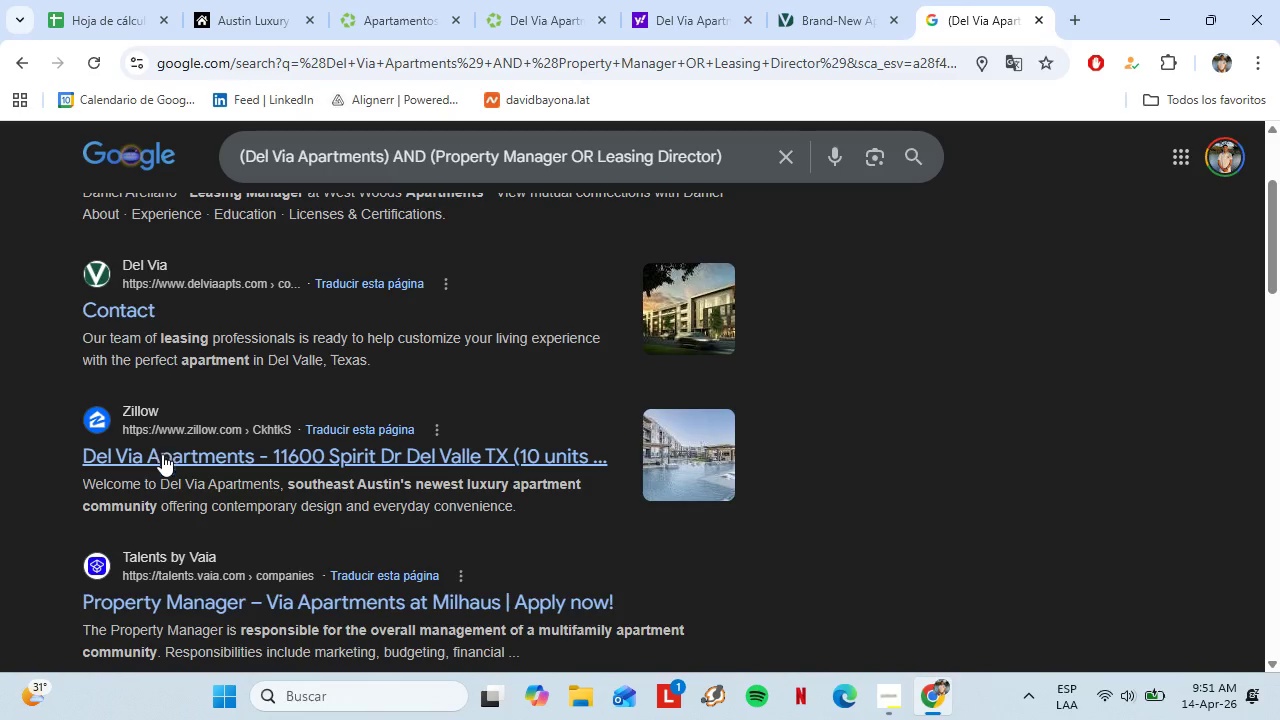 
wait(5.33)
 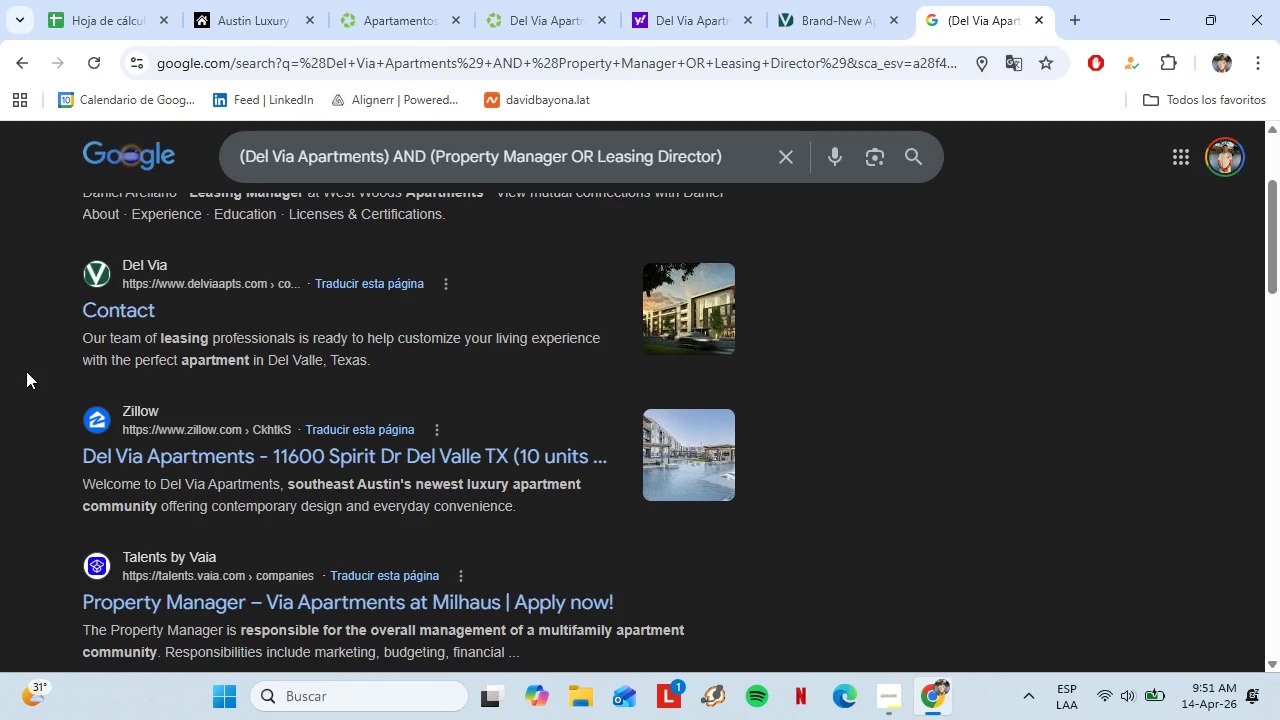 
scroll: coordinate [129, 508], scroll_direction: down, amount: 1.0
 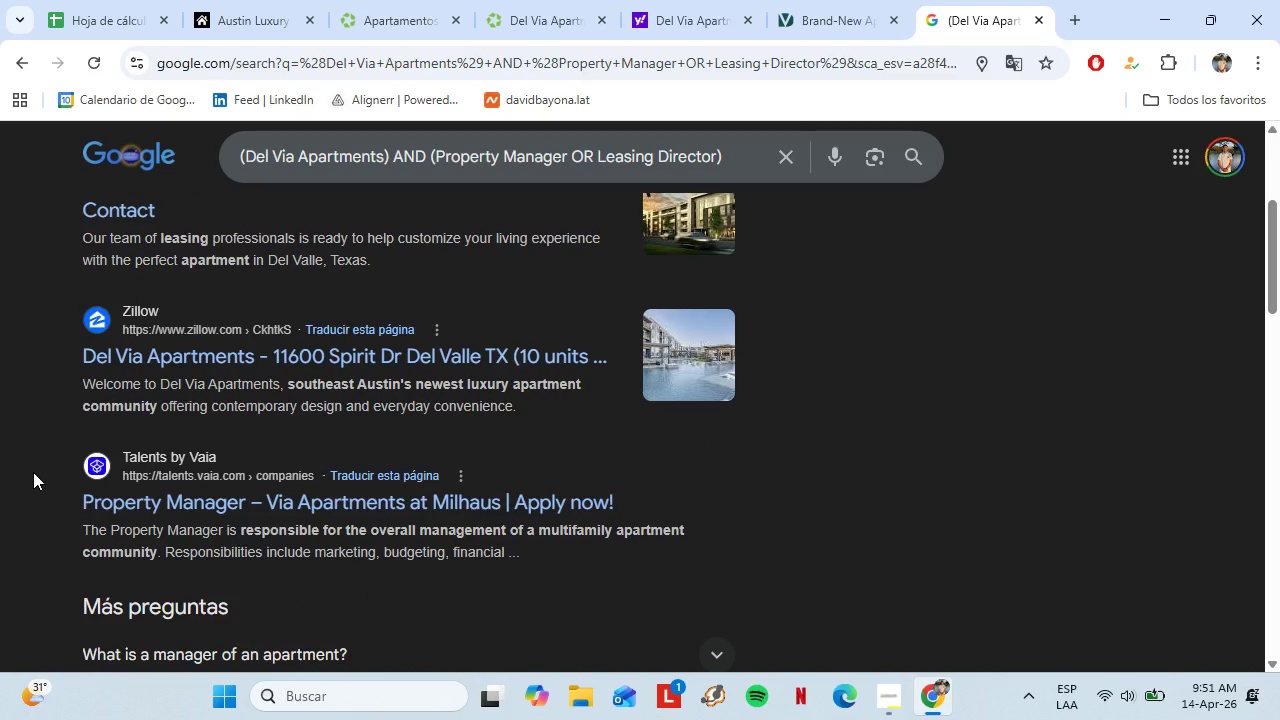 
wait(6.51)
 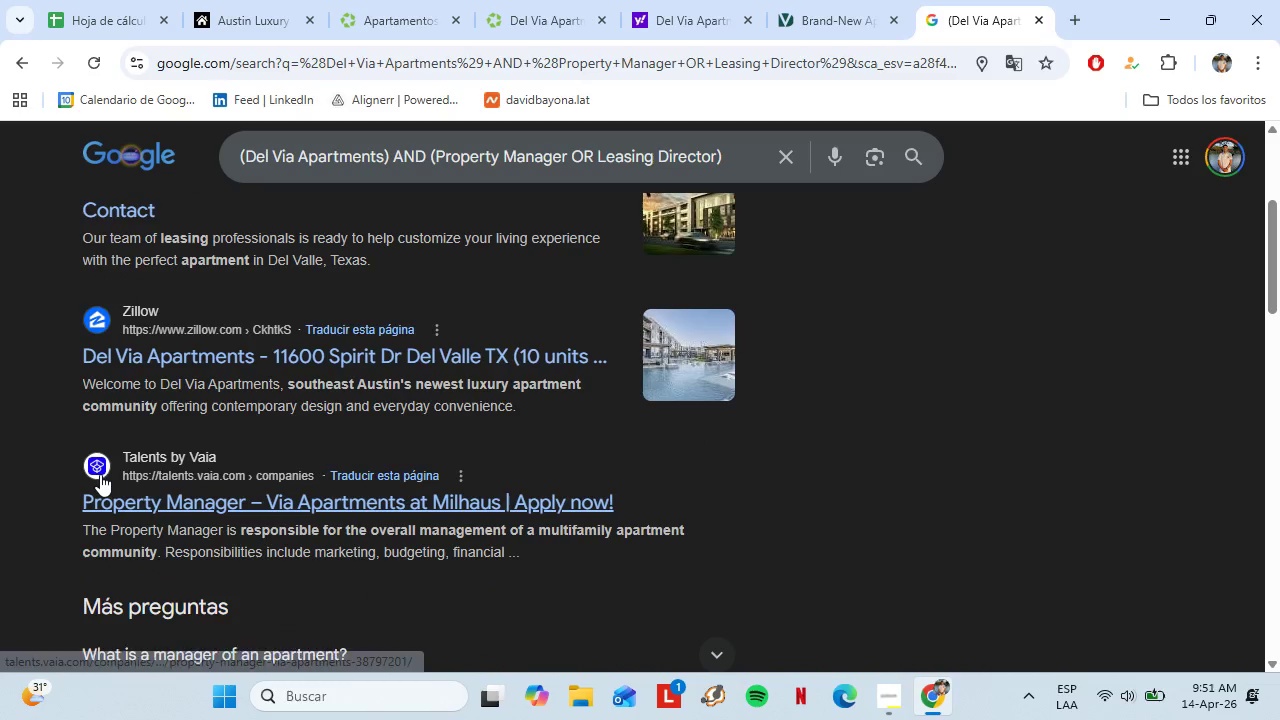 
scroll: coordinate [33, 463], scroll_direction: down, amount: 10.0
 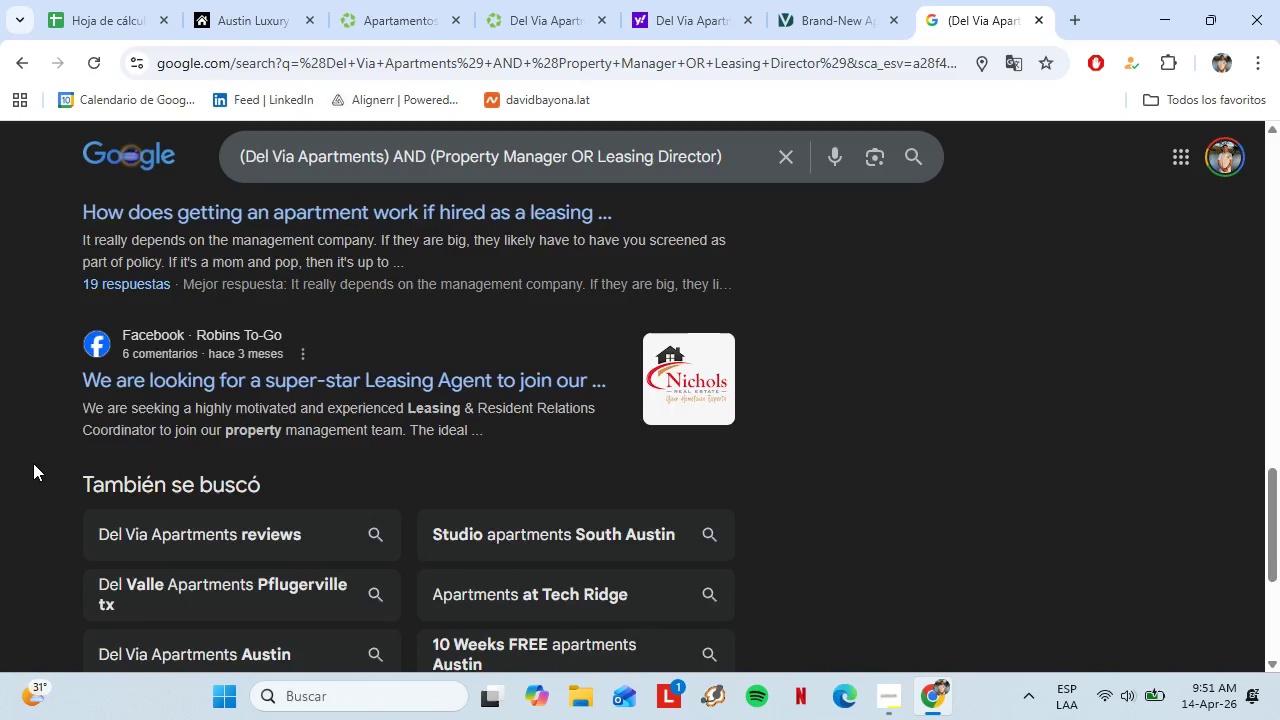 
scroll: coordinate [32, 457], scroll_direction: up, amount: 26.0
 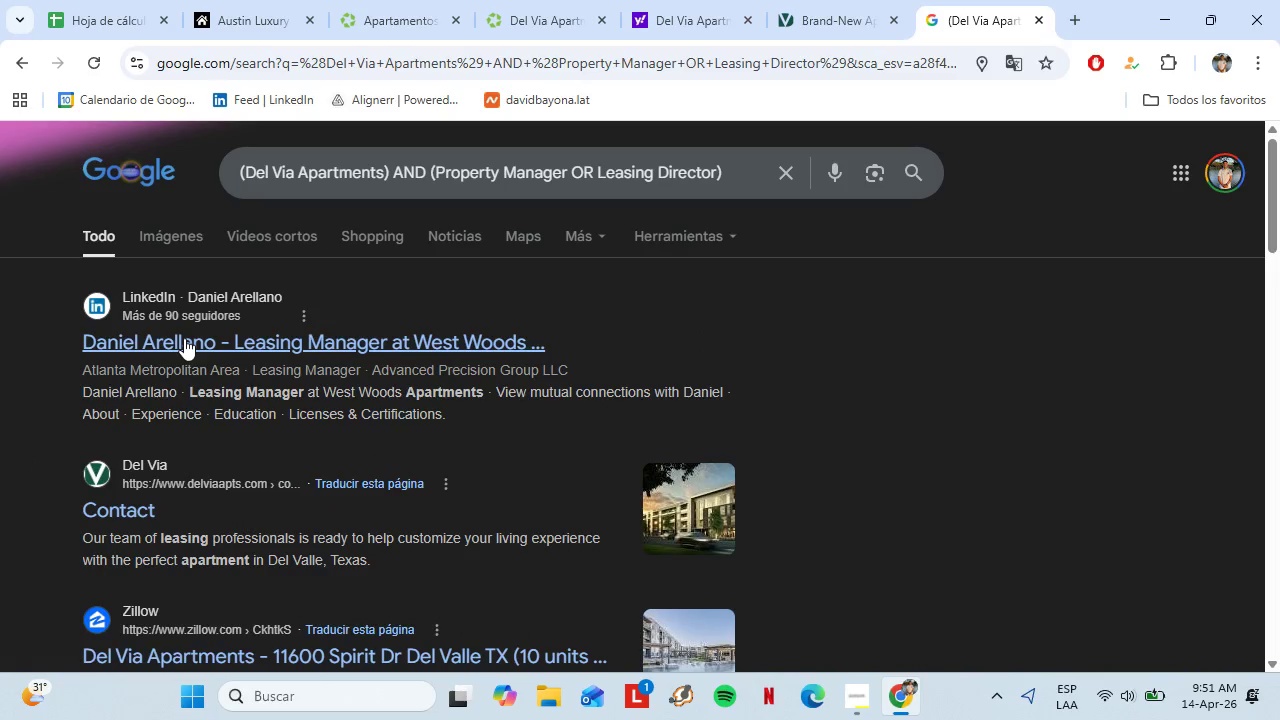 
left_click([184, 338])
 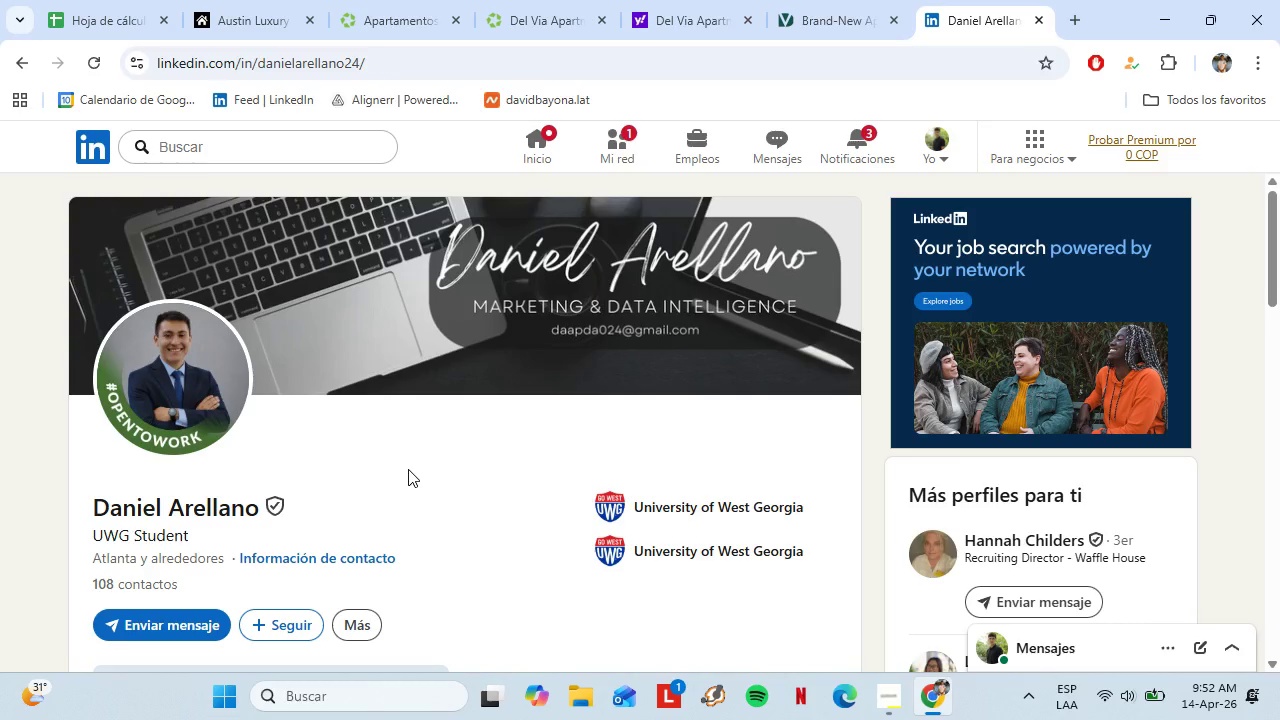 
wait(44.73)
 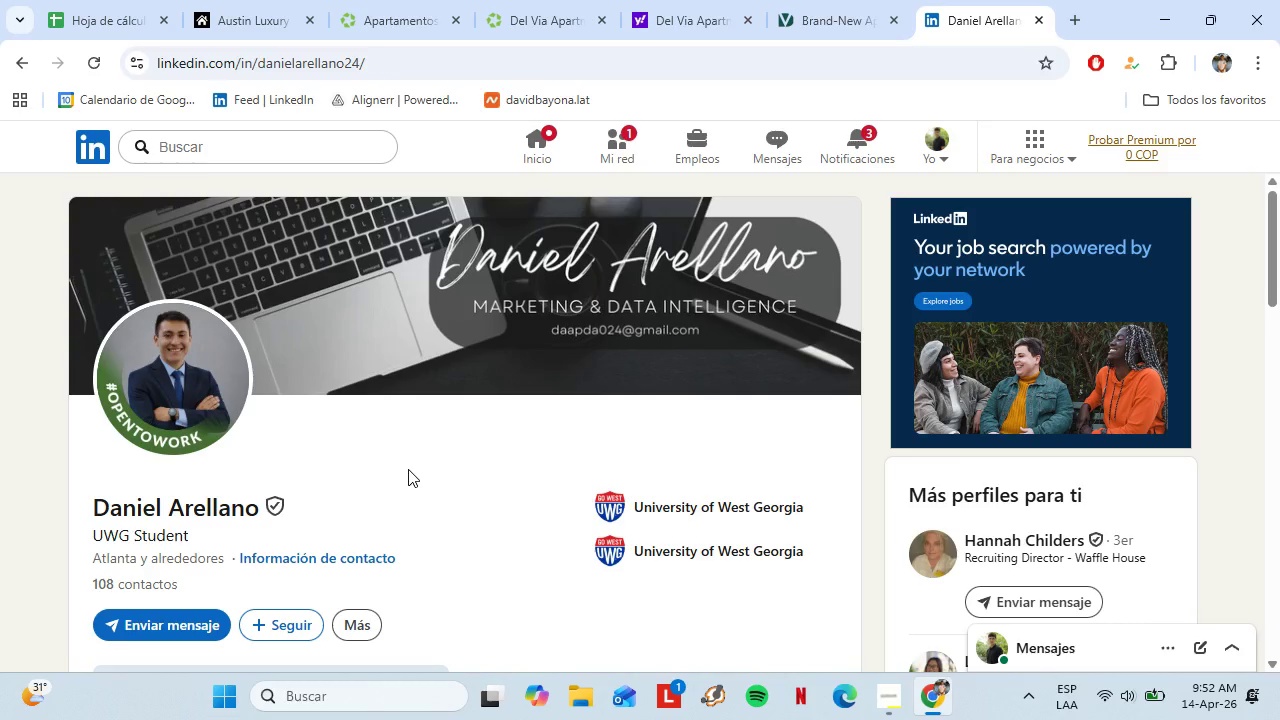 
left_click([12, 57])
 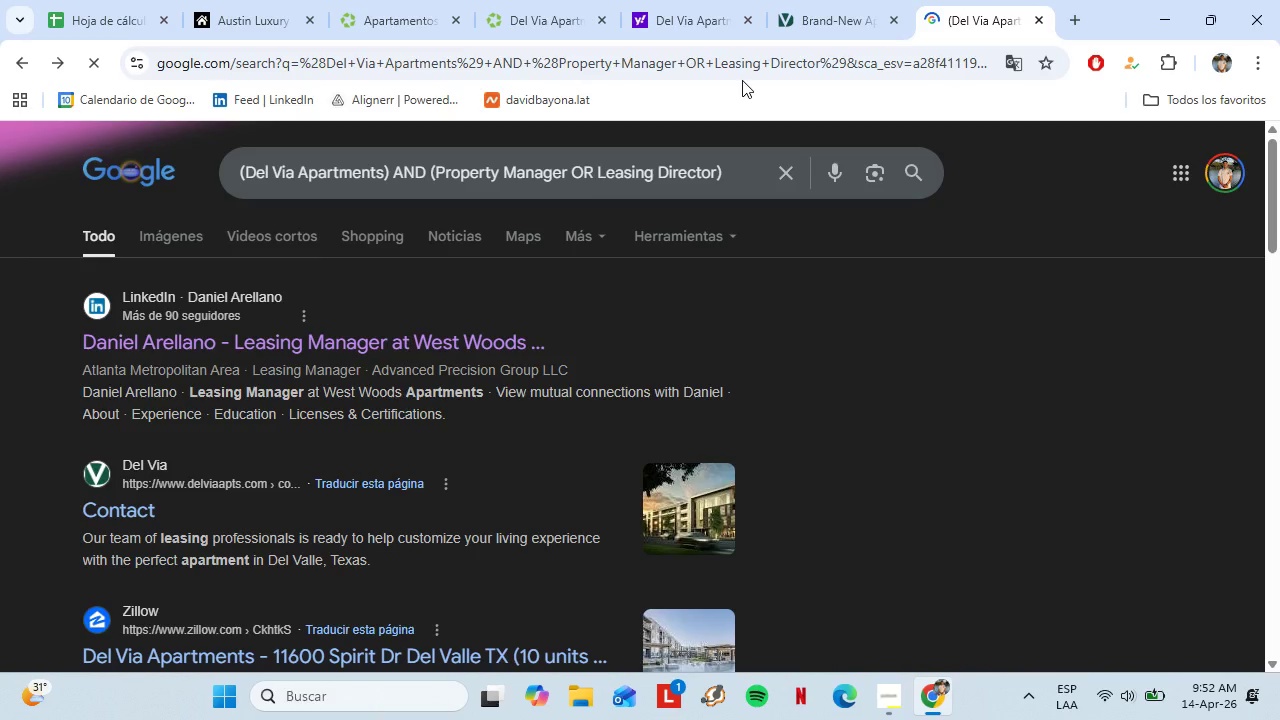 
left_click([812, 0])
 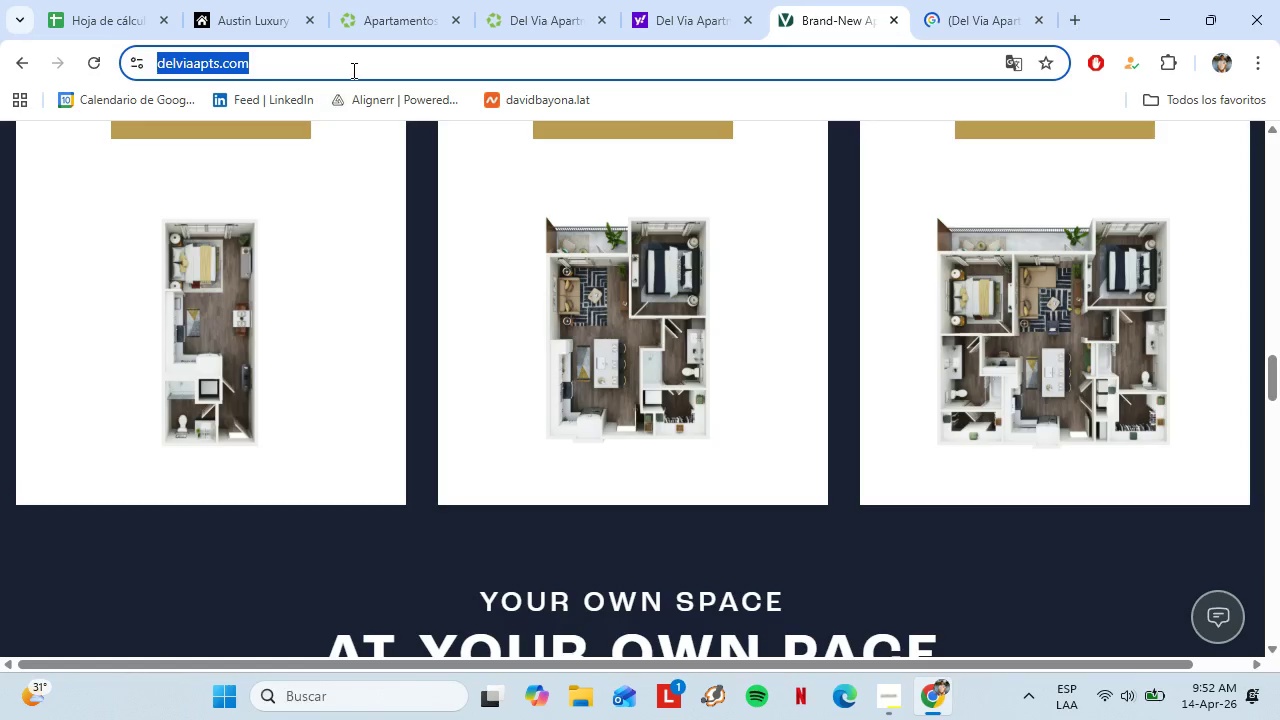 
right_click([352, 70])
 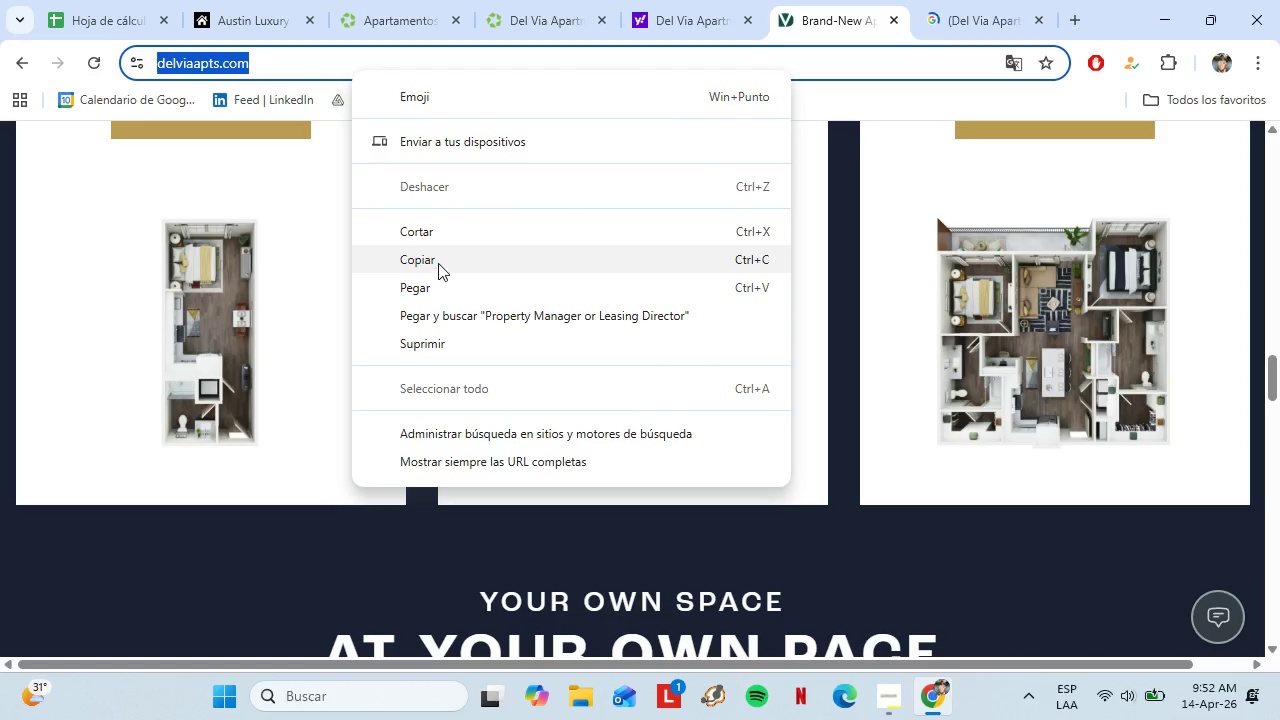 
left_click([438, 262])
 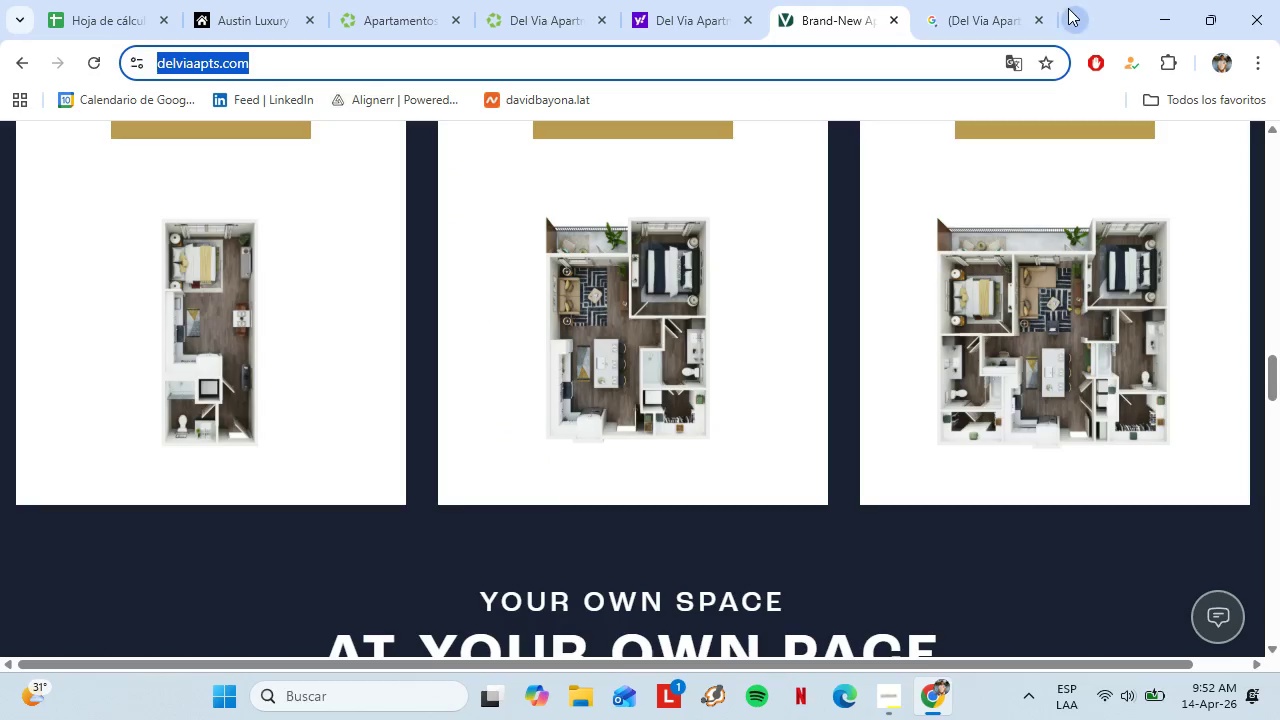 
left_click([1068, 8])
 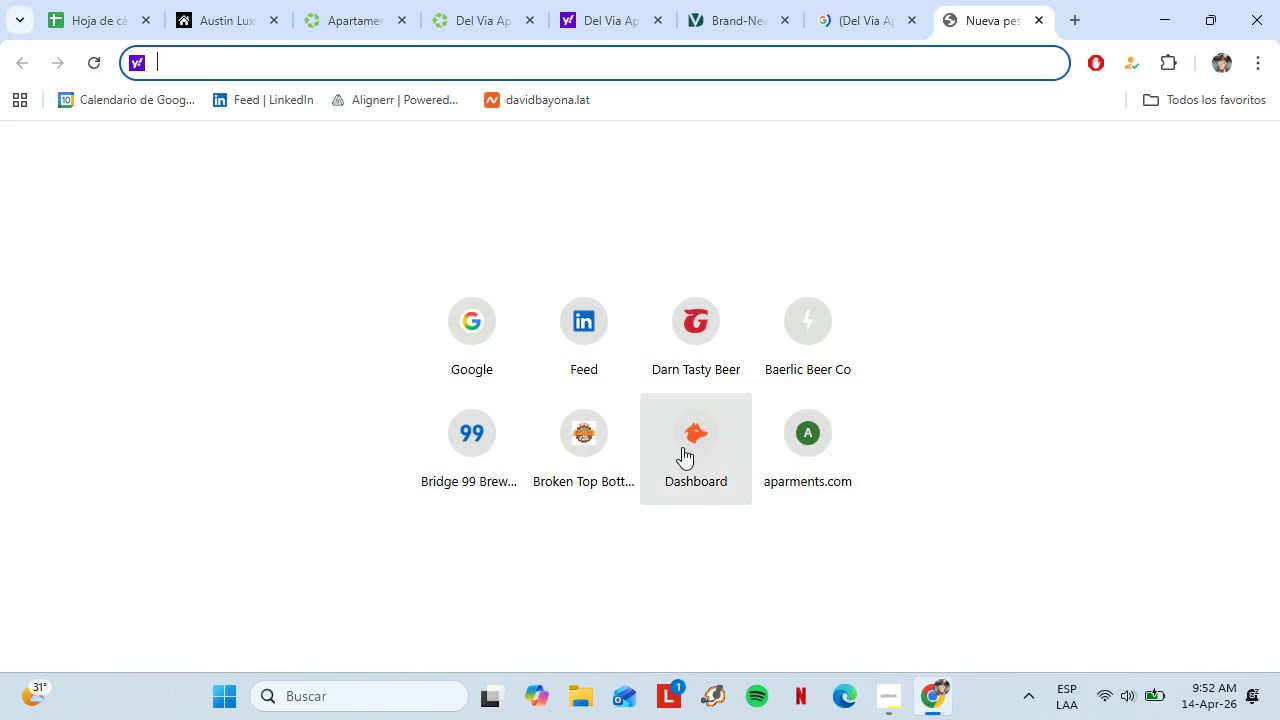 
left_click([682, 447])
 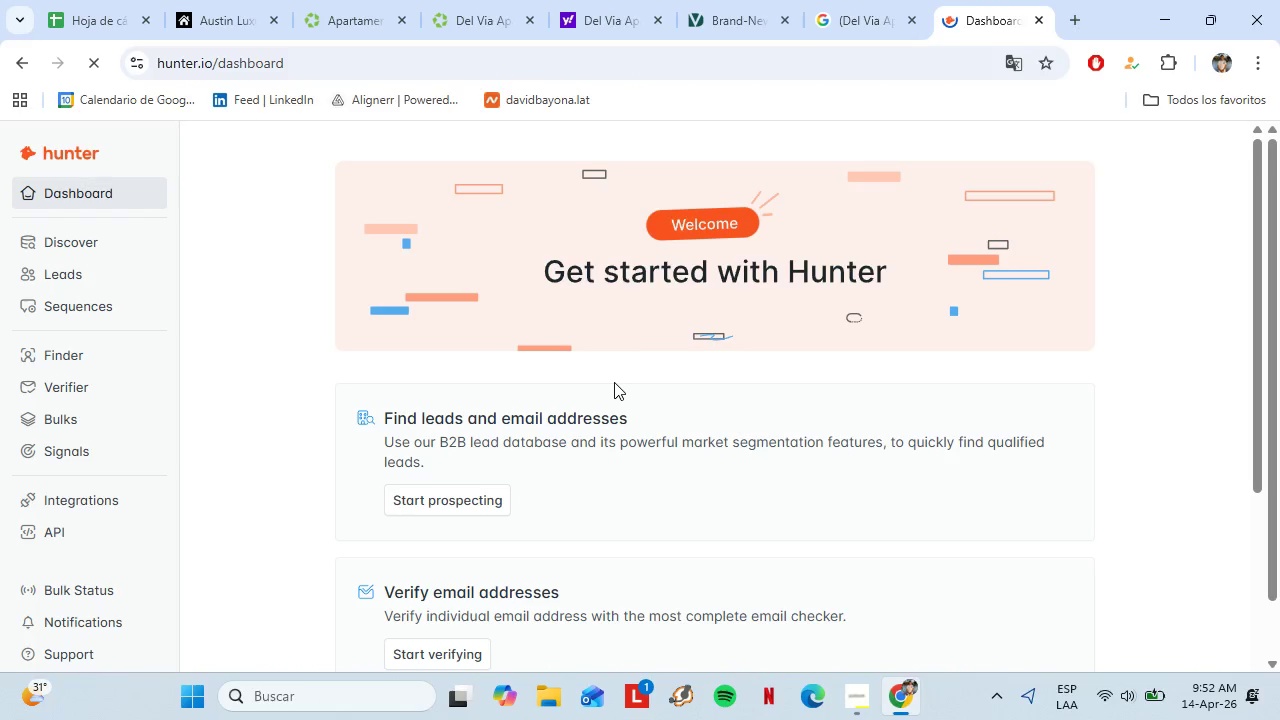 
wait(11.91)
 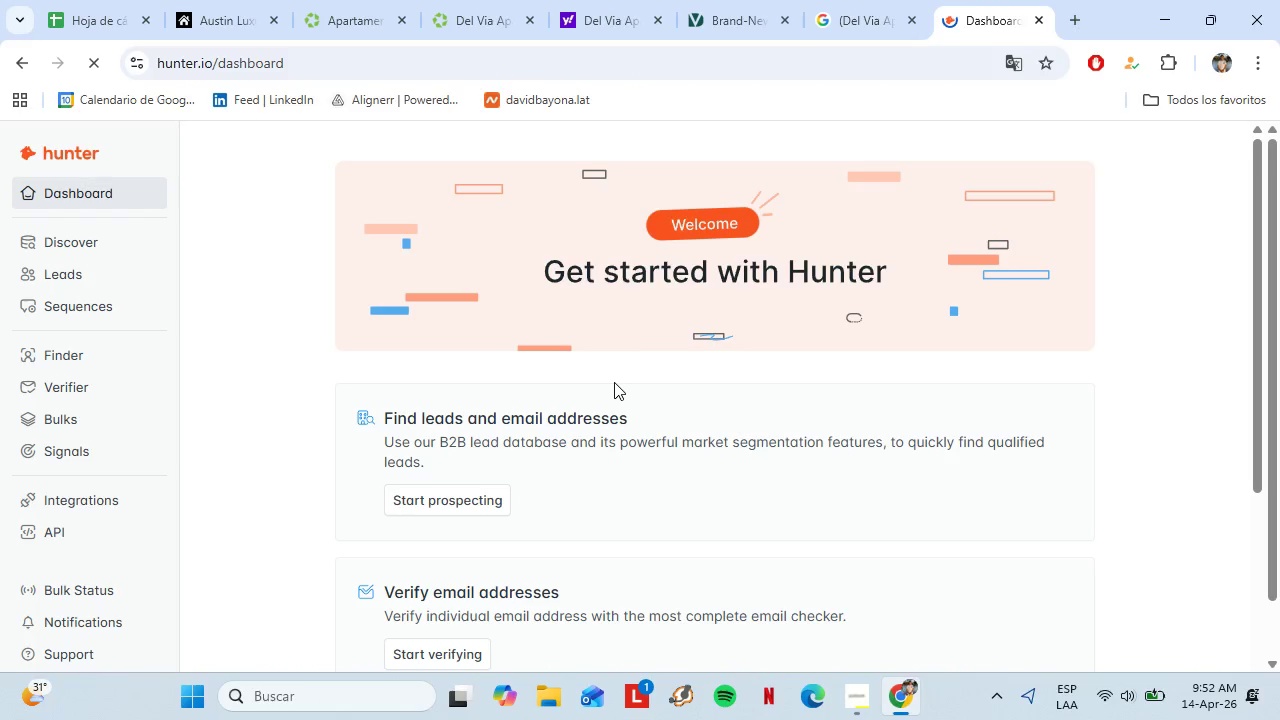 
right_click([402, 369])
 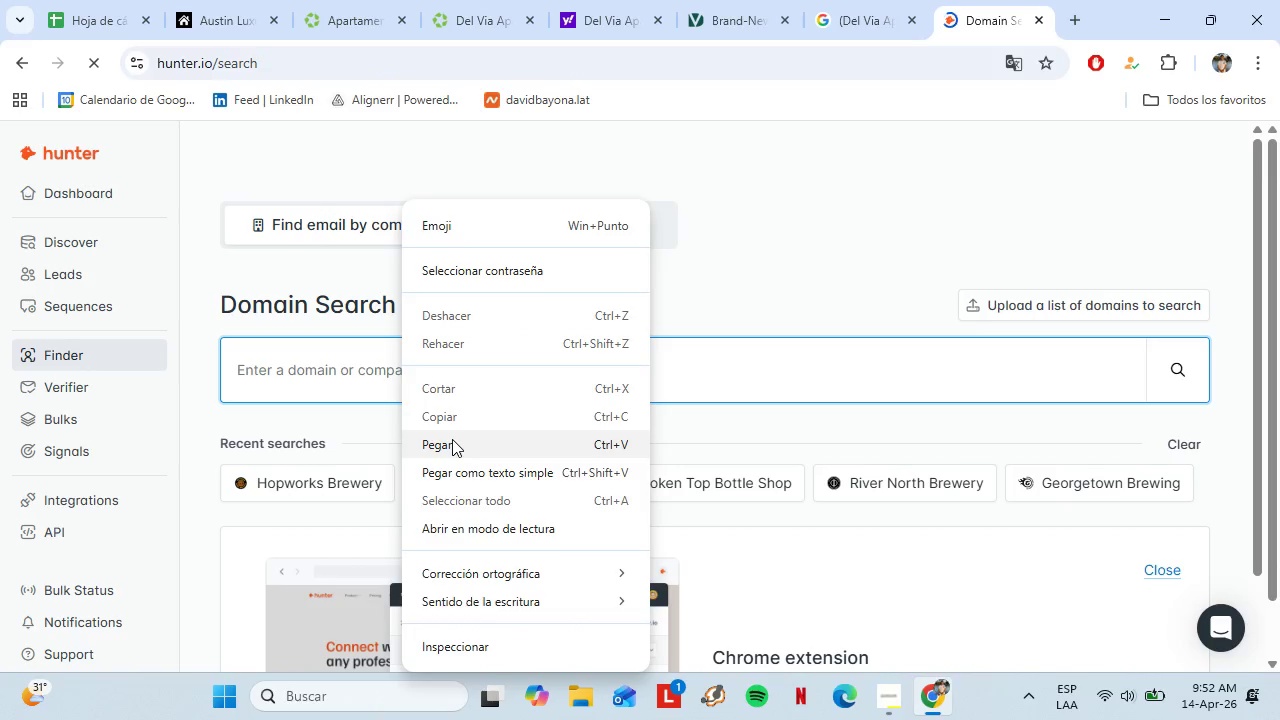 
left_click([452, 439])
 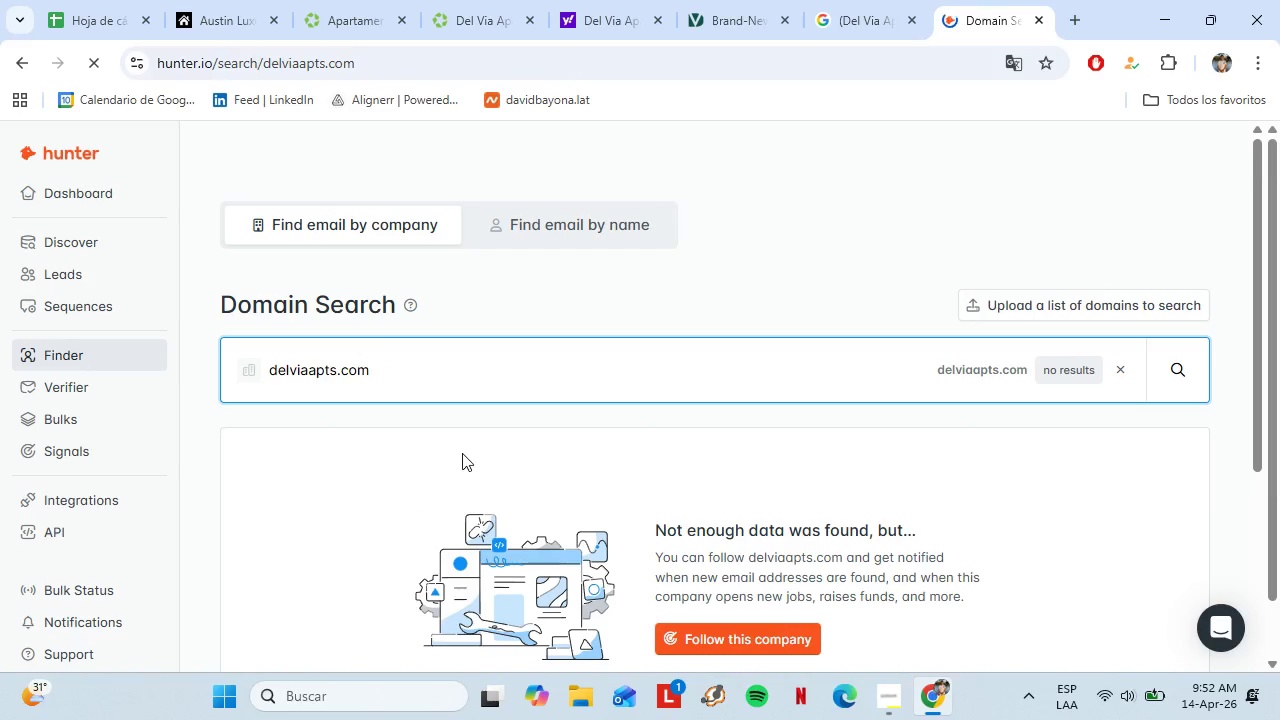 
scroll: coordinate [528, 435], scroll_direction: down, amount: 2.0
 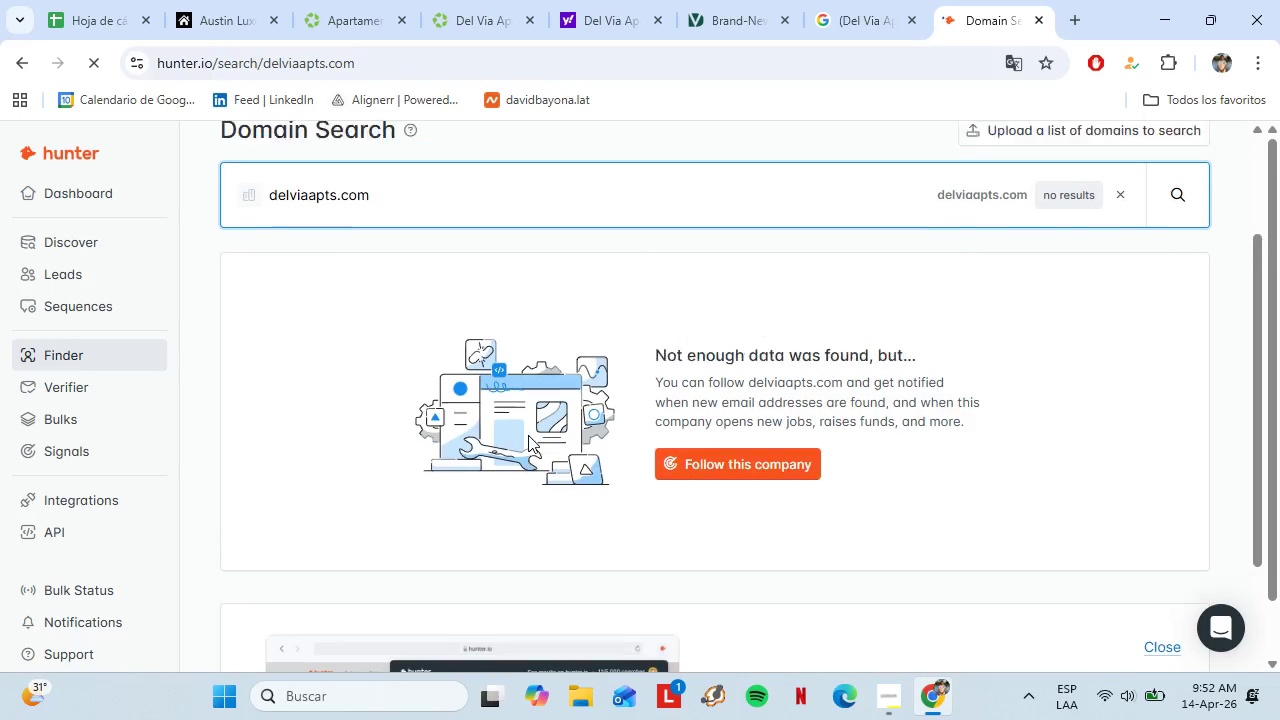 
scroll: coordinate [528, 435], scroll_direction: up, amount: 1.0
 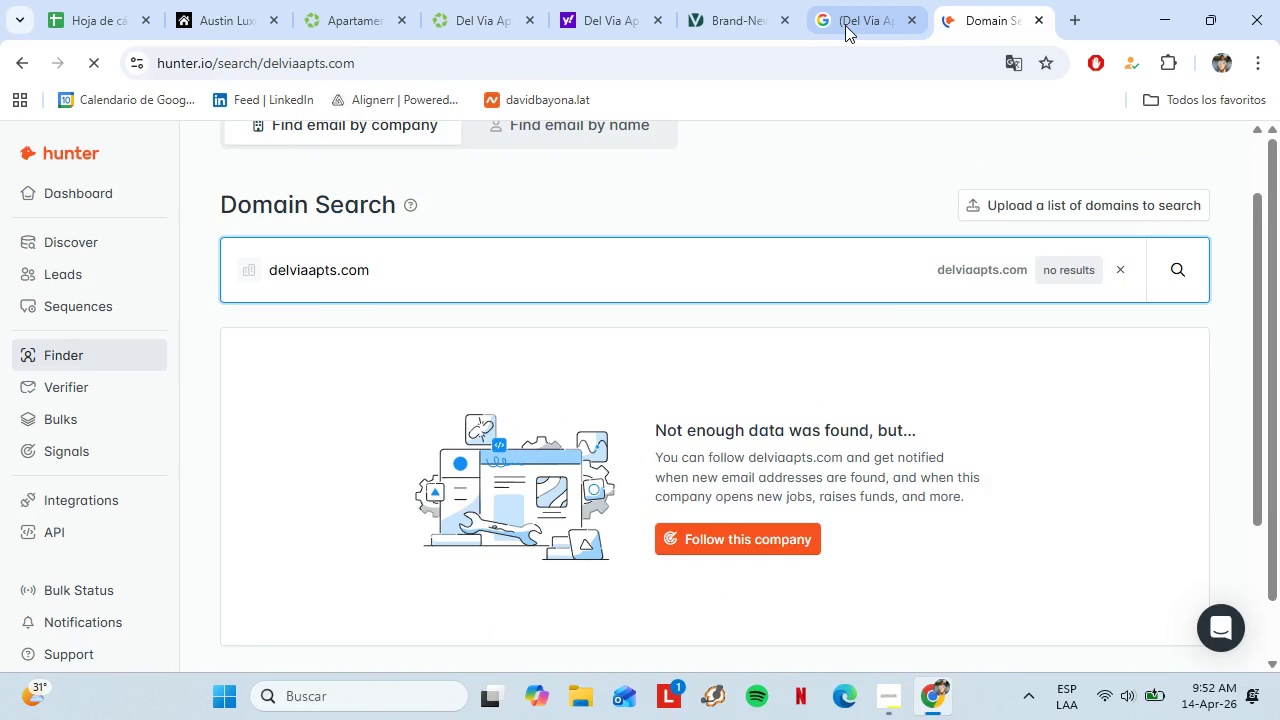 
left_click([879, 0])
 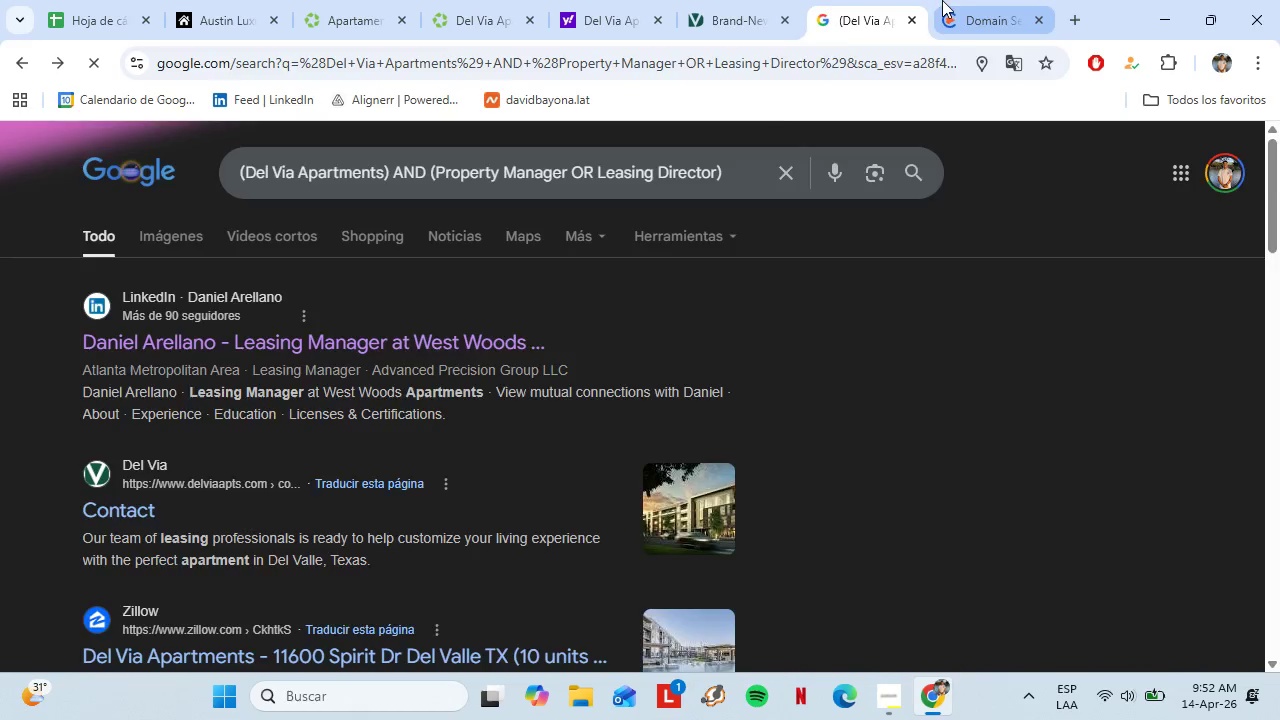 
left_click([942, 0])
 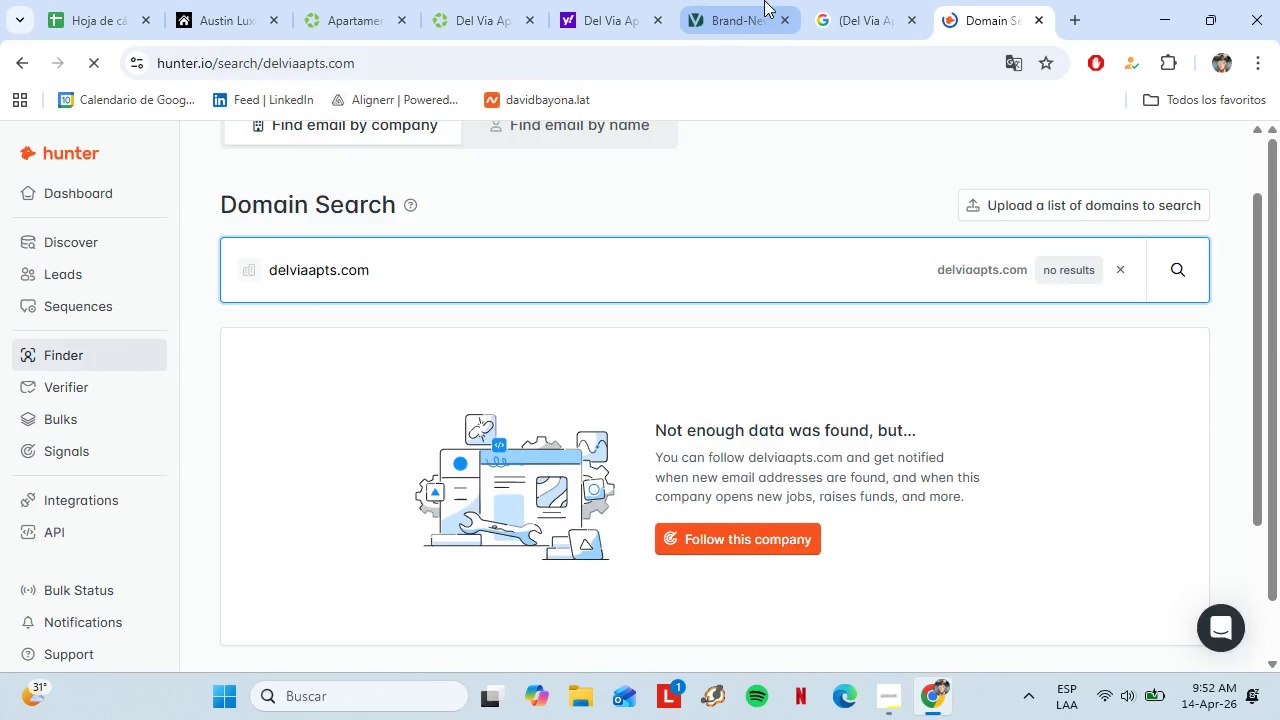 
left_click([764, 0])
 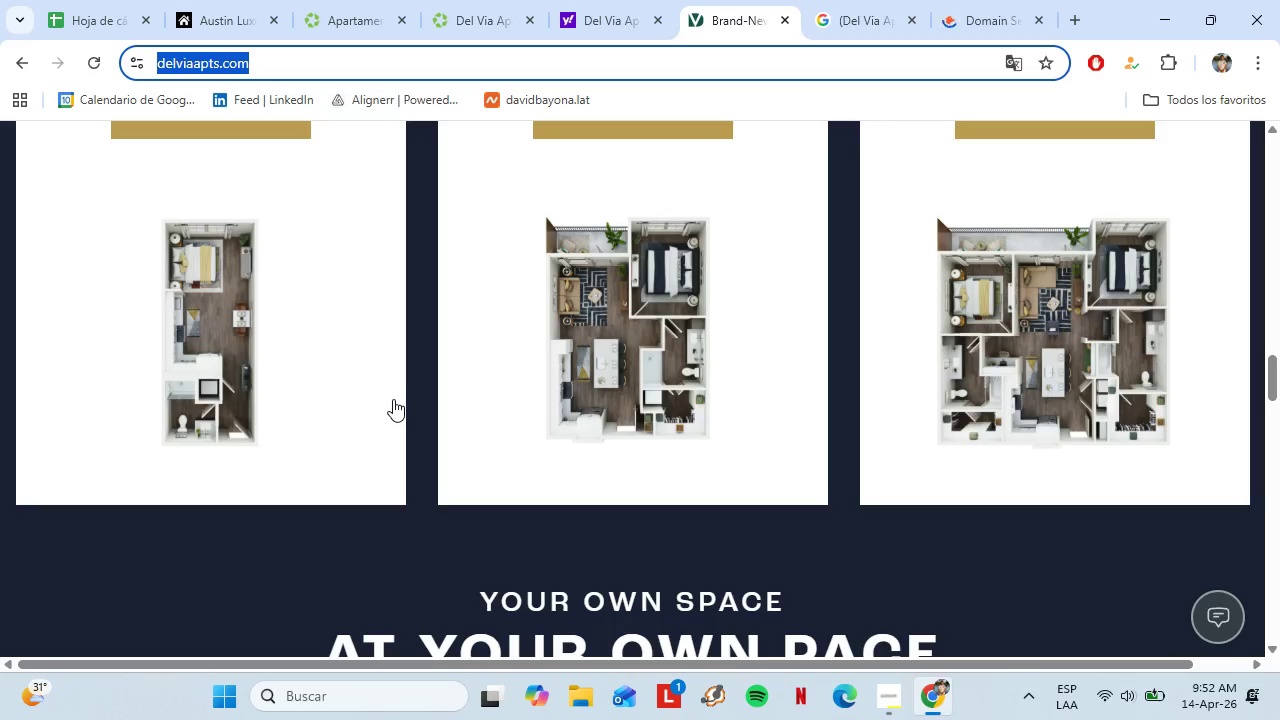 
scroll: coordinate [393, 399], scroll_direction: down, amount: 8.0
 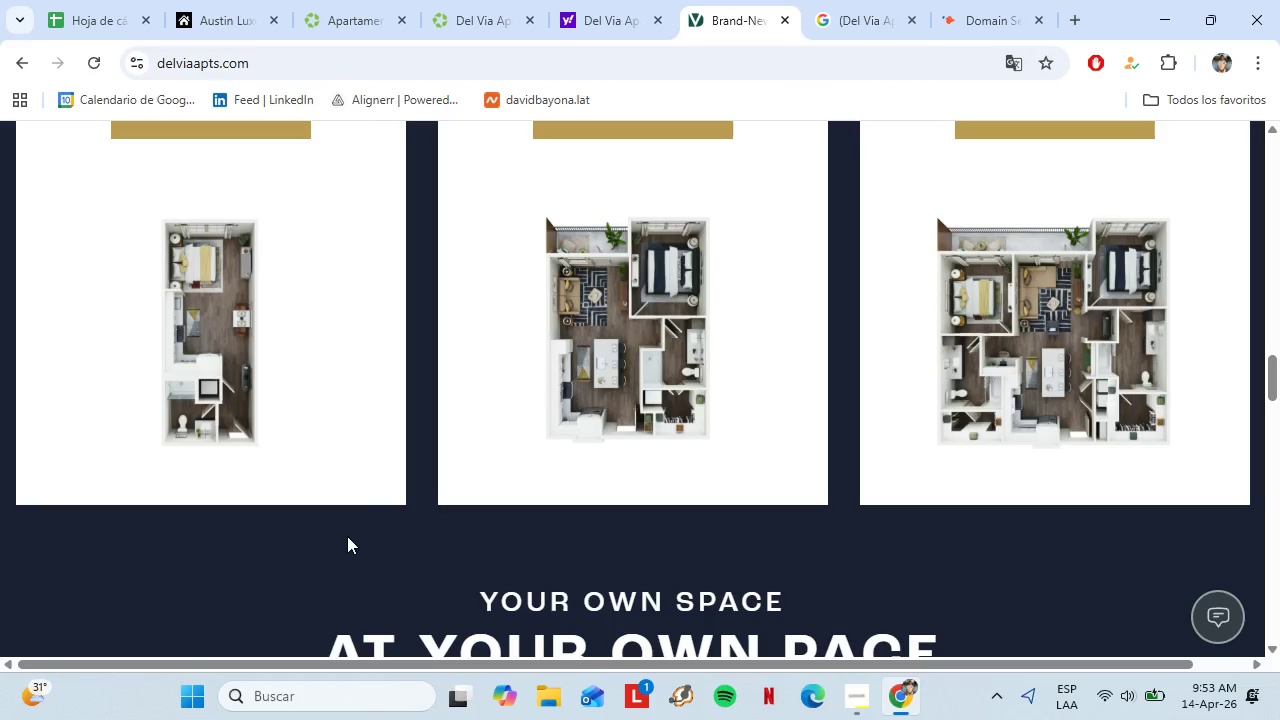 
left_click([347, 536])
 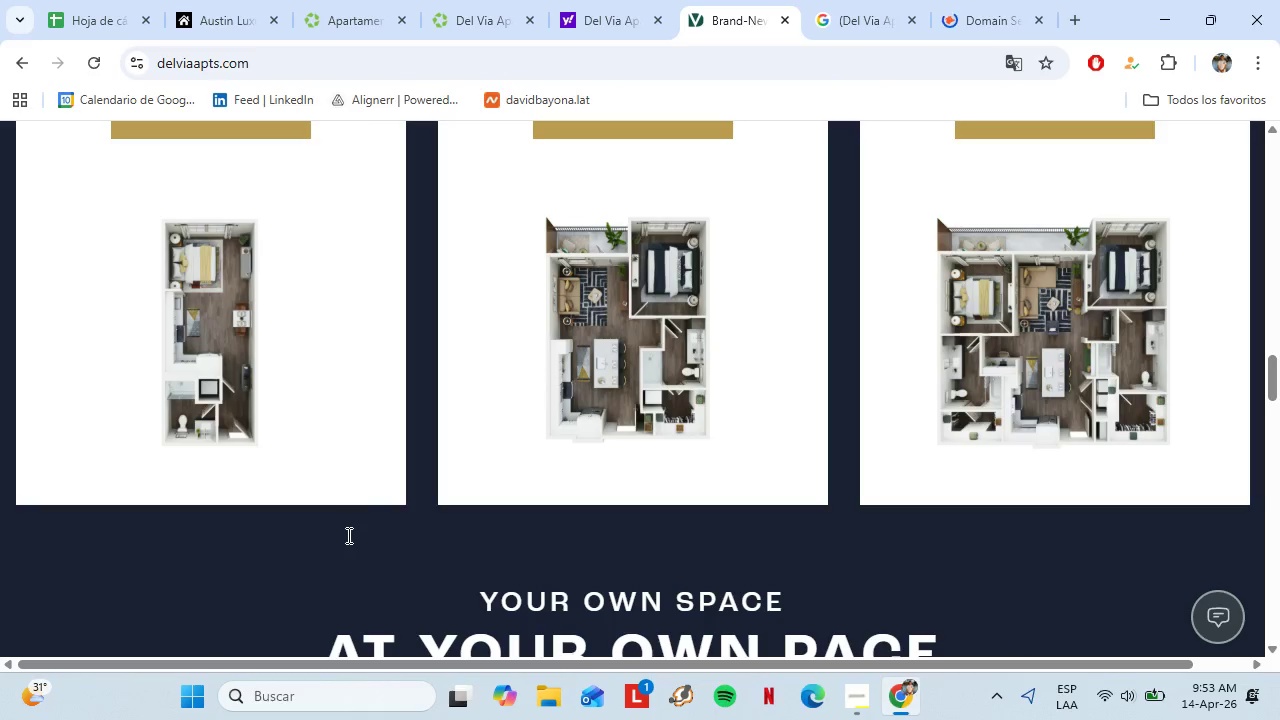 
scroll: coordinate [347, 535], scroll_direction: down, amount: 5.0
 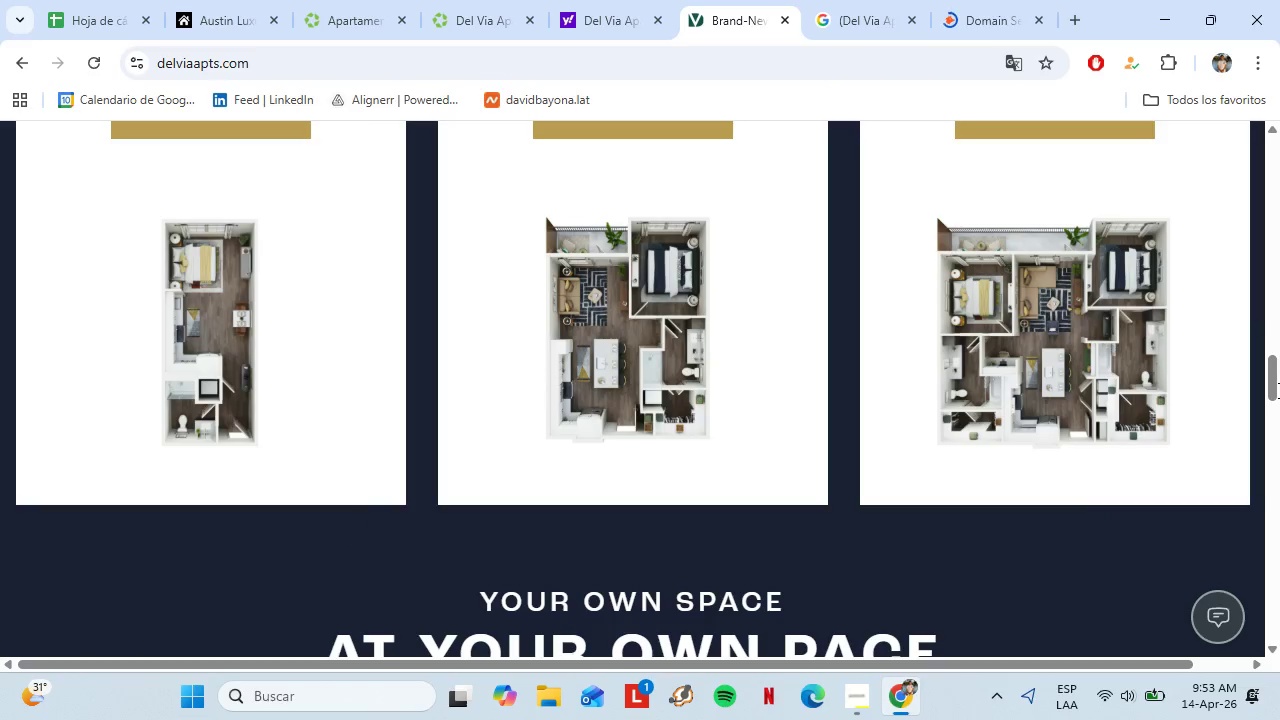 
left_click_drag(start_coordinate=[1279, 390], to_coordinate=[1277, 441])
 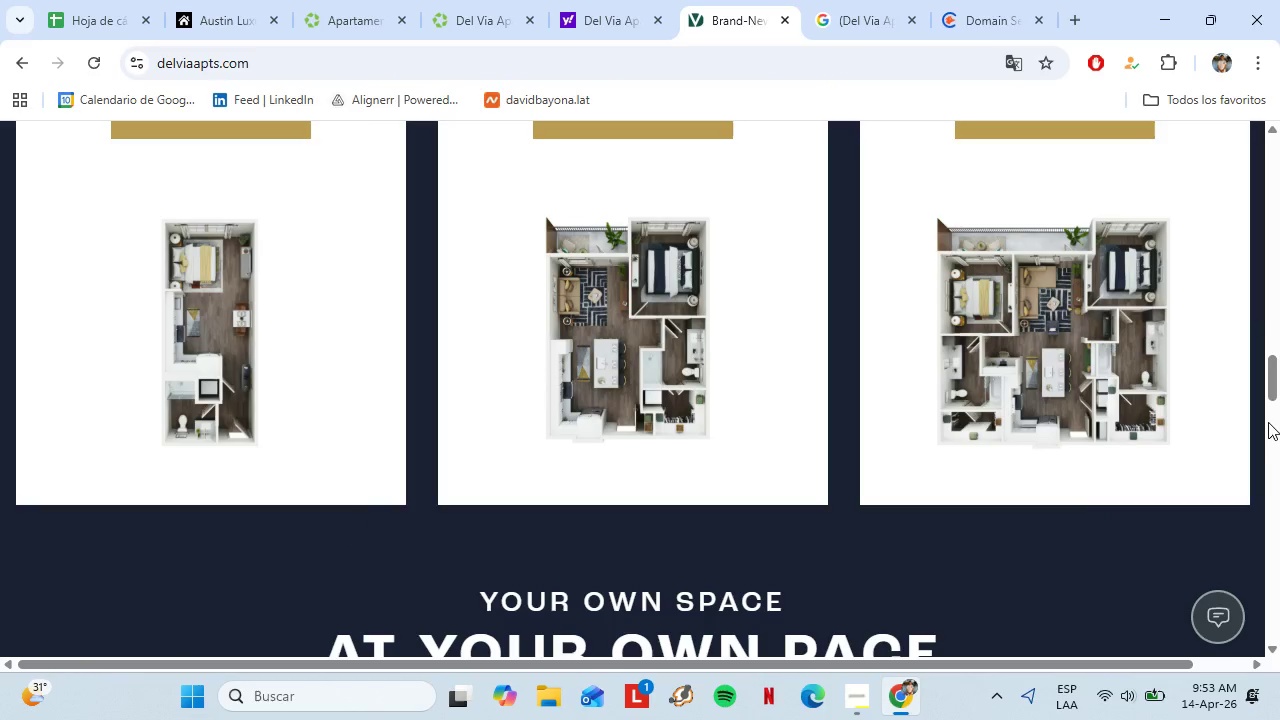 
left_click_drag(start_coordinate=[1268, 388], to_coordinate=[1270, 497])
 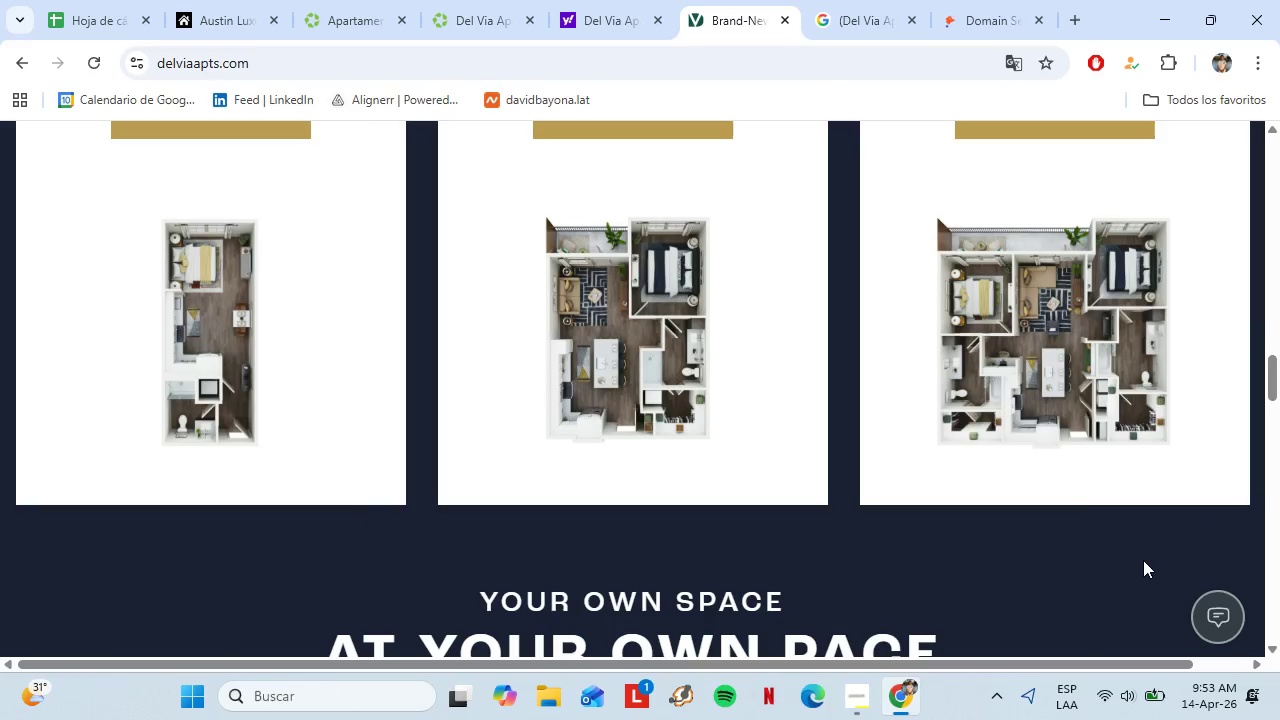 
scroll: coordinate [938, 539], scroll_direction: up, amount: 4.0
 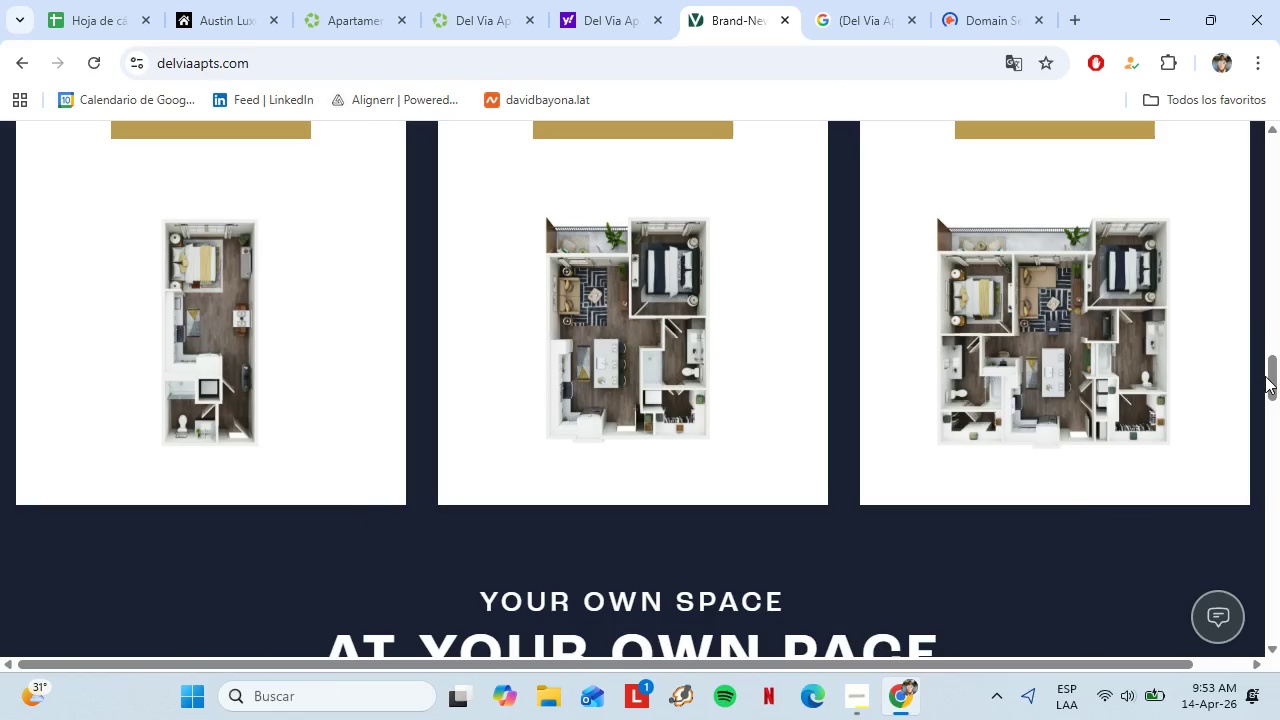 
left_click_drag(start_coordinate=[1271, 373], to_coordinate=[1261, 281])
 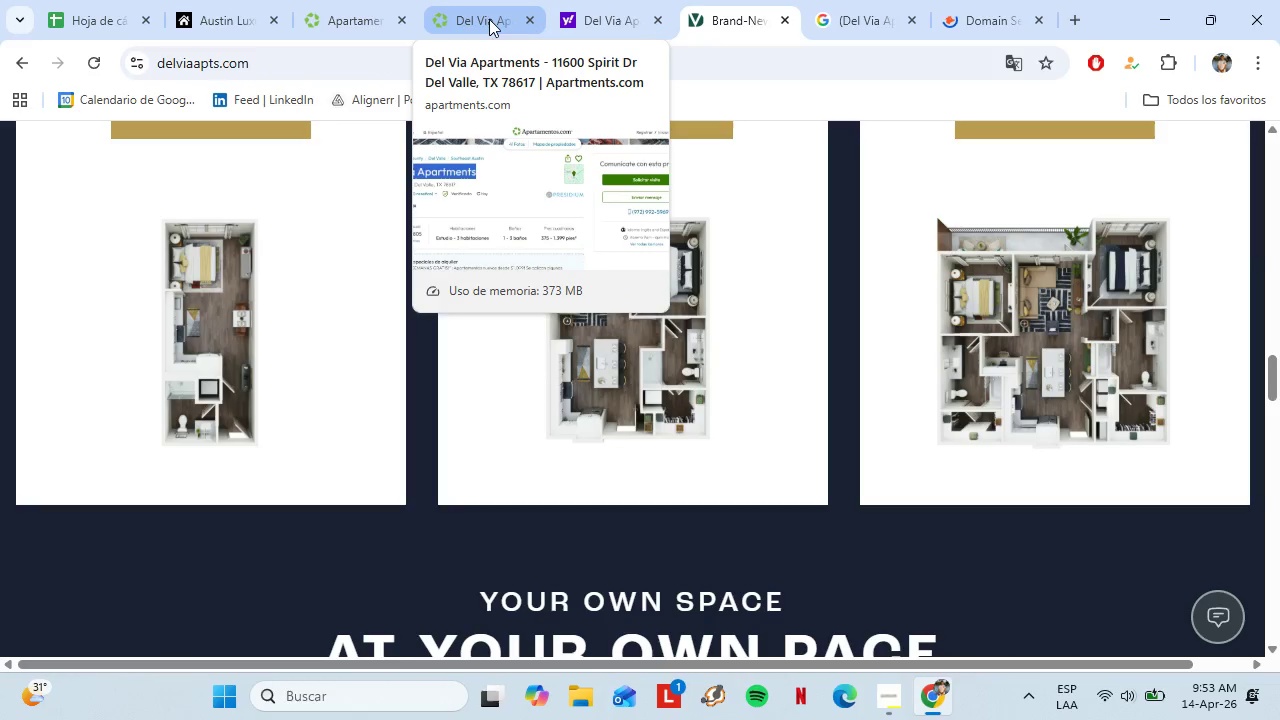 
left_click([619, 0])
 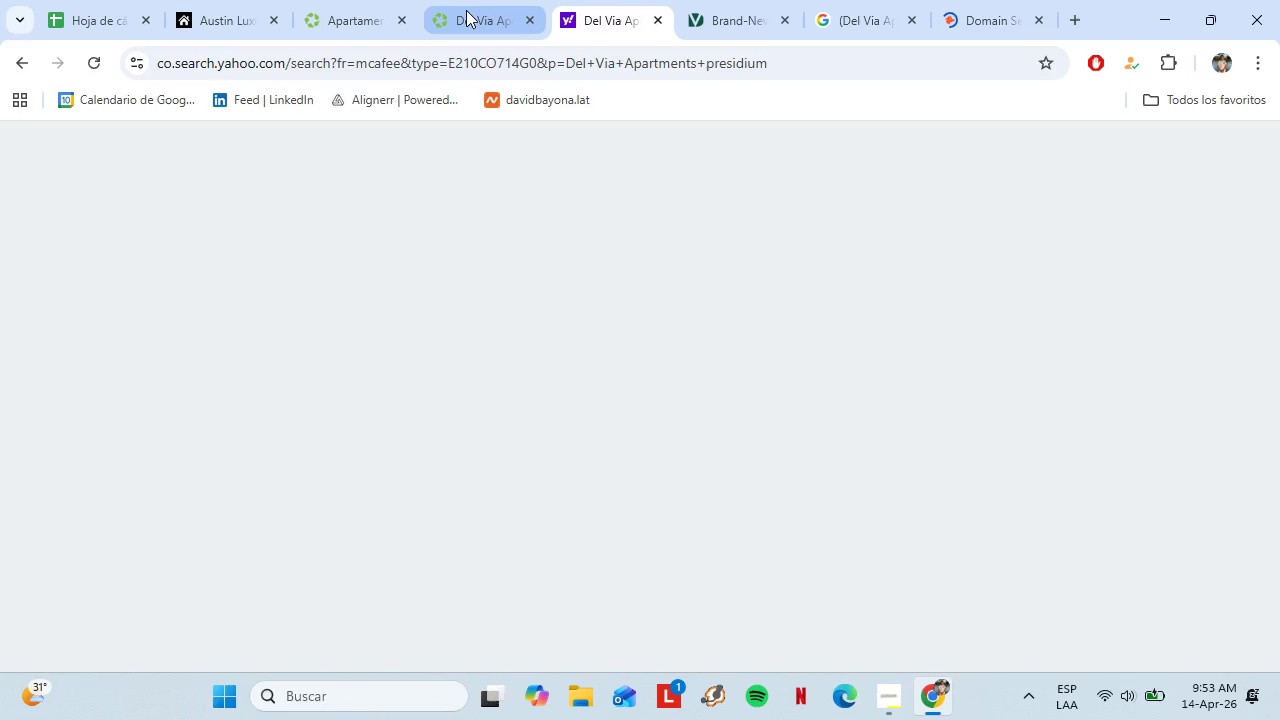 
mouse_move([445, 25])
 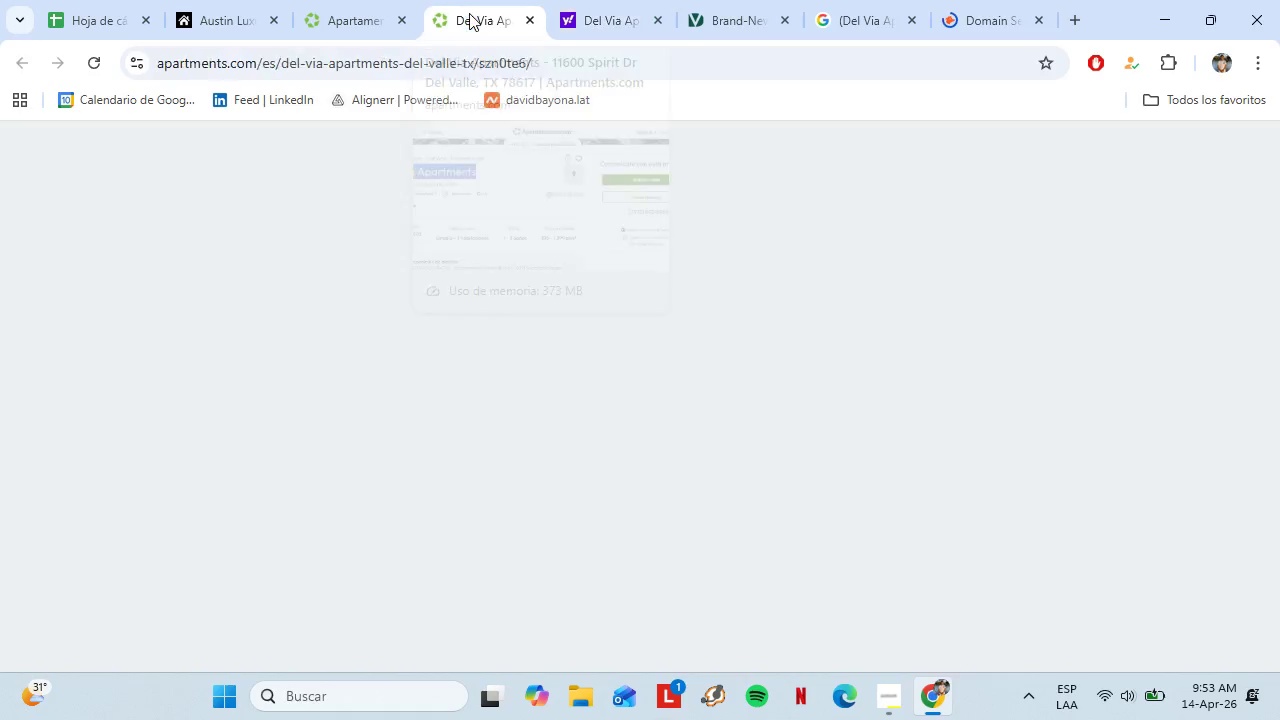 
left_click([469, 13])
 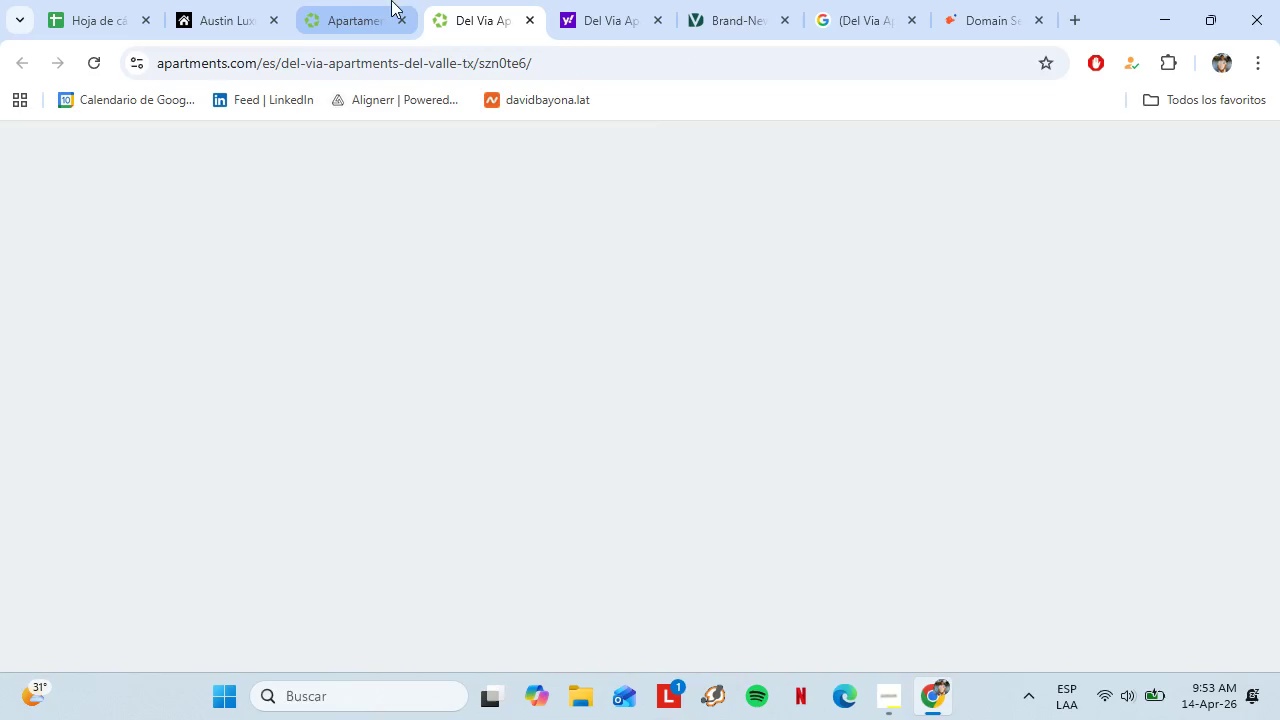 
mouse_move([316, 21])
 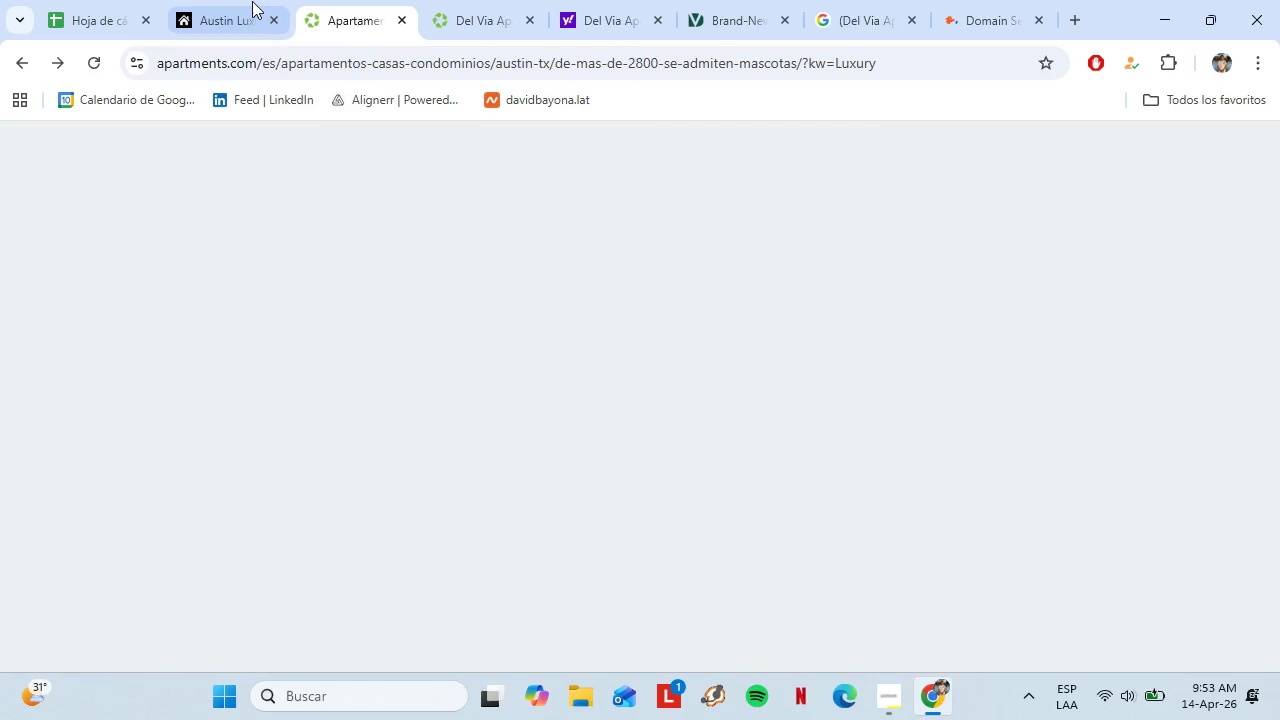 
left_click([244, 0])
 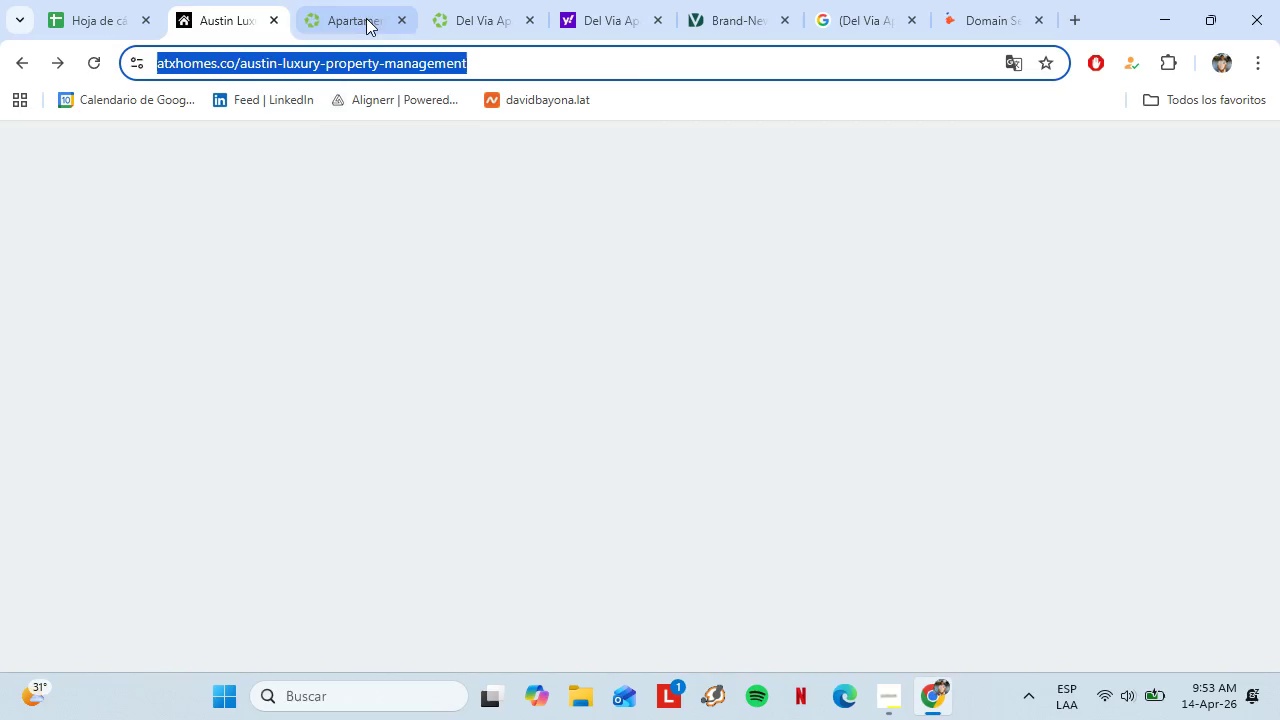 
left_click([365, 17])
 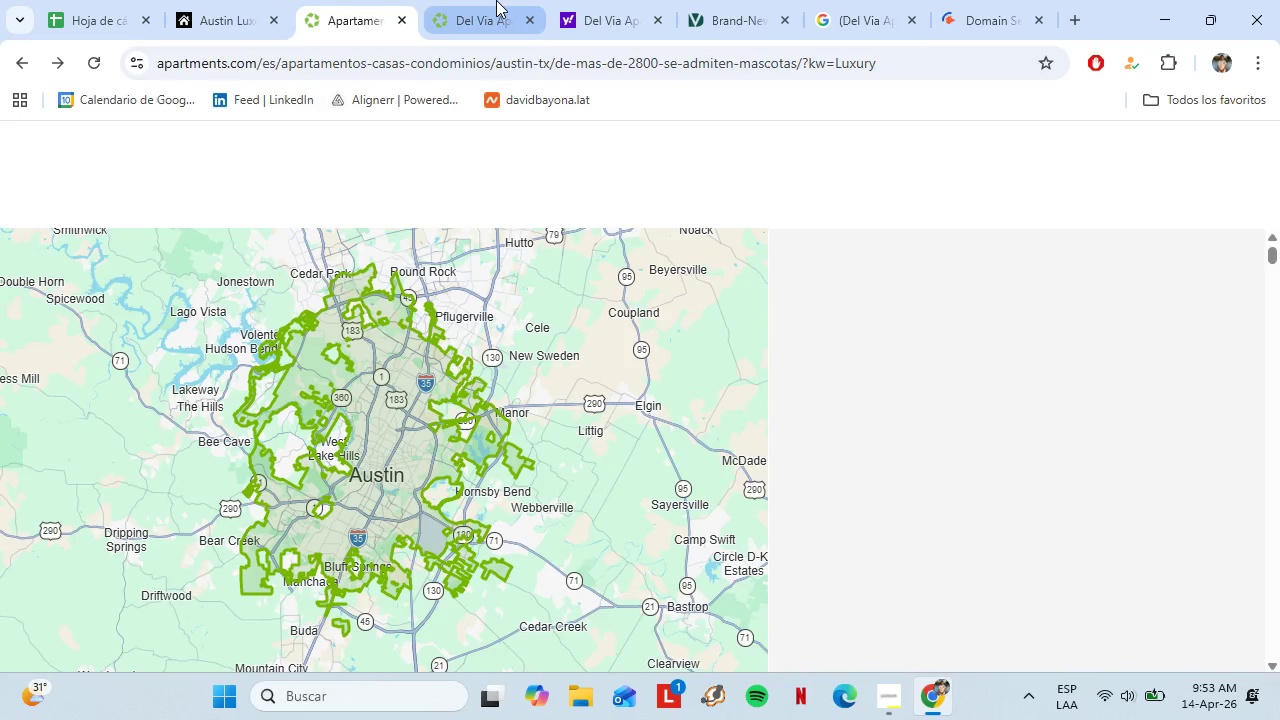 
left_click([496, 0])
 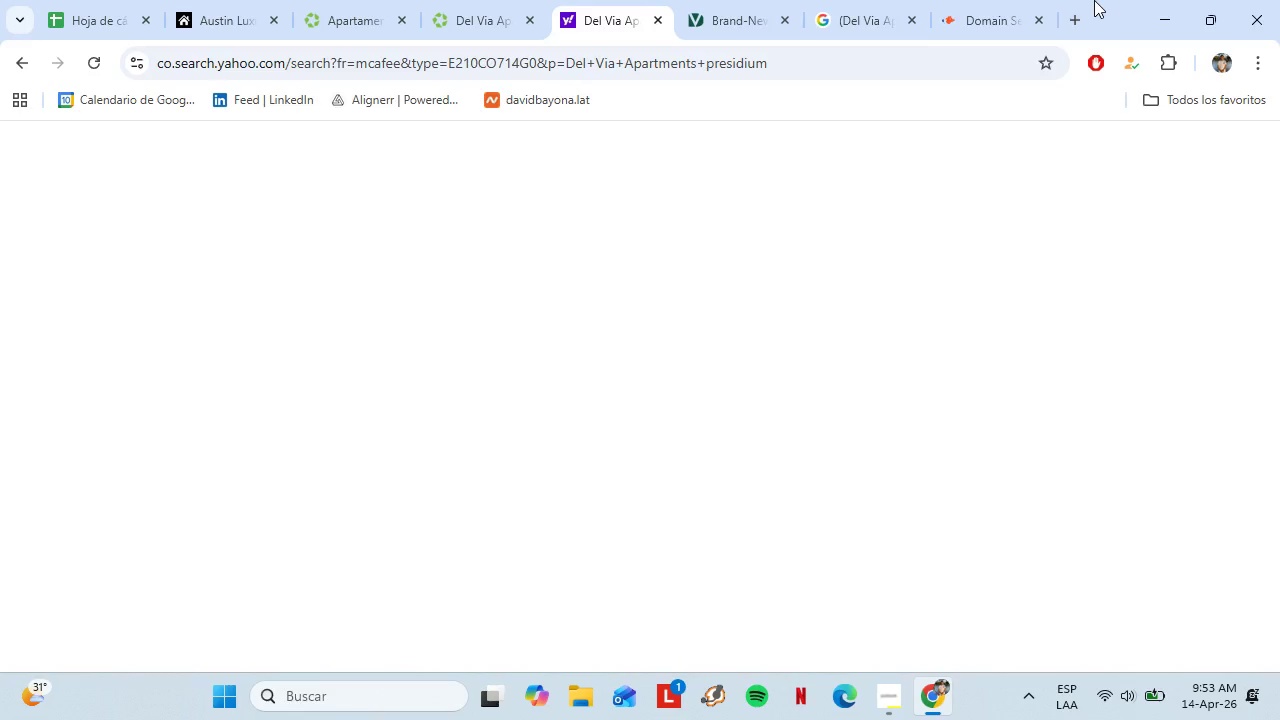 
left_click([1002, 1])
 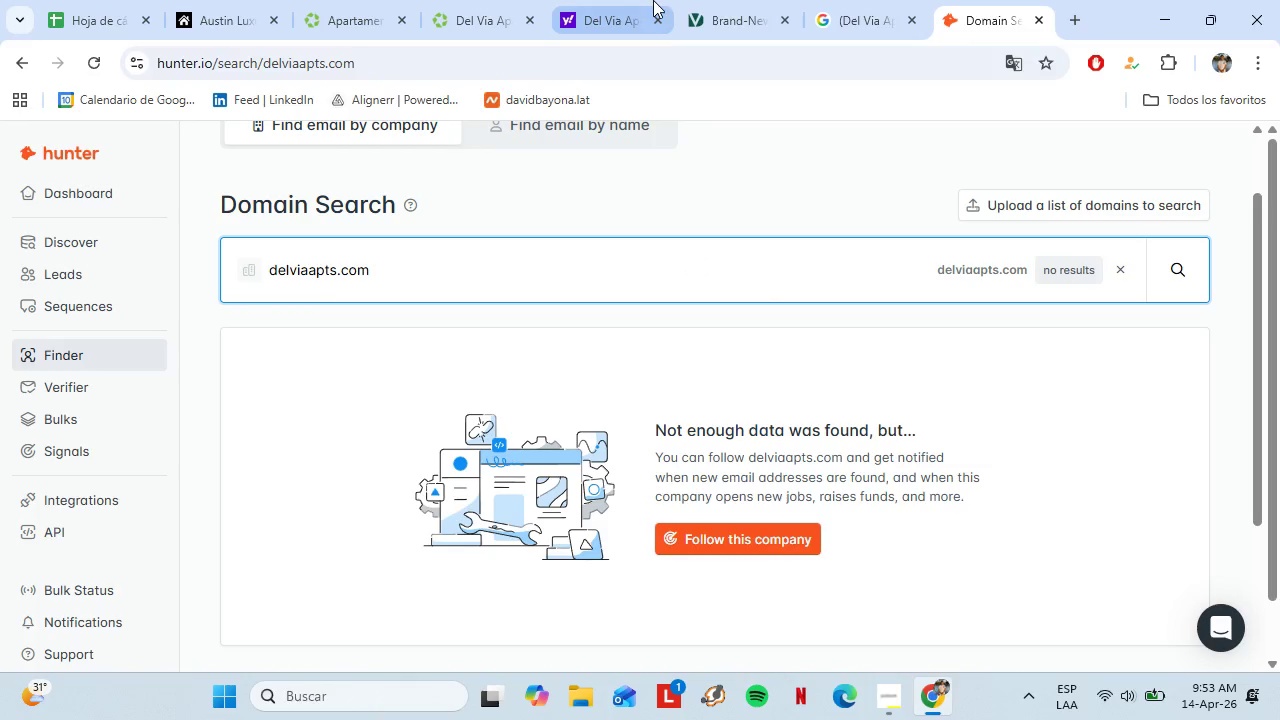 
wait(6.03)
 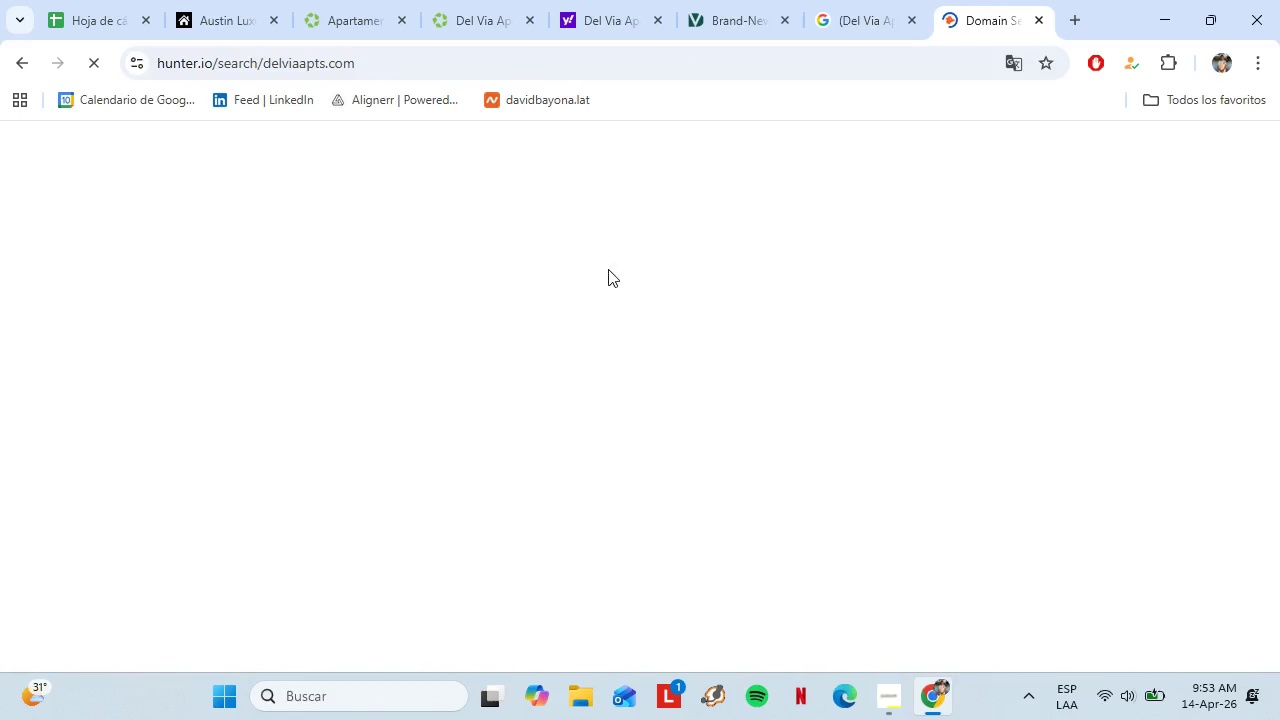 
double_click([723, 0])
 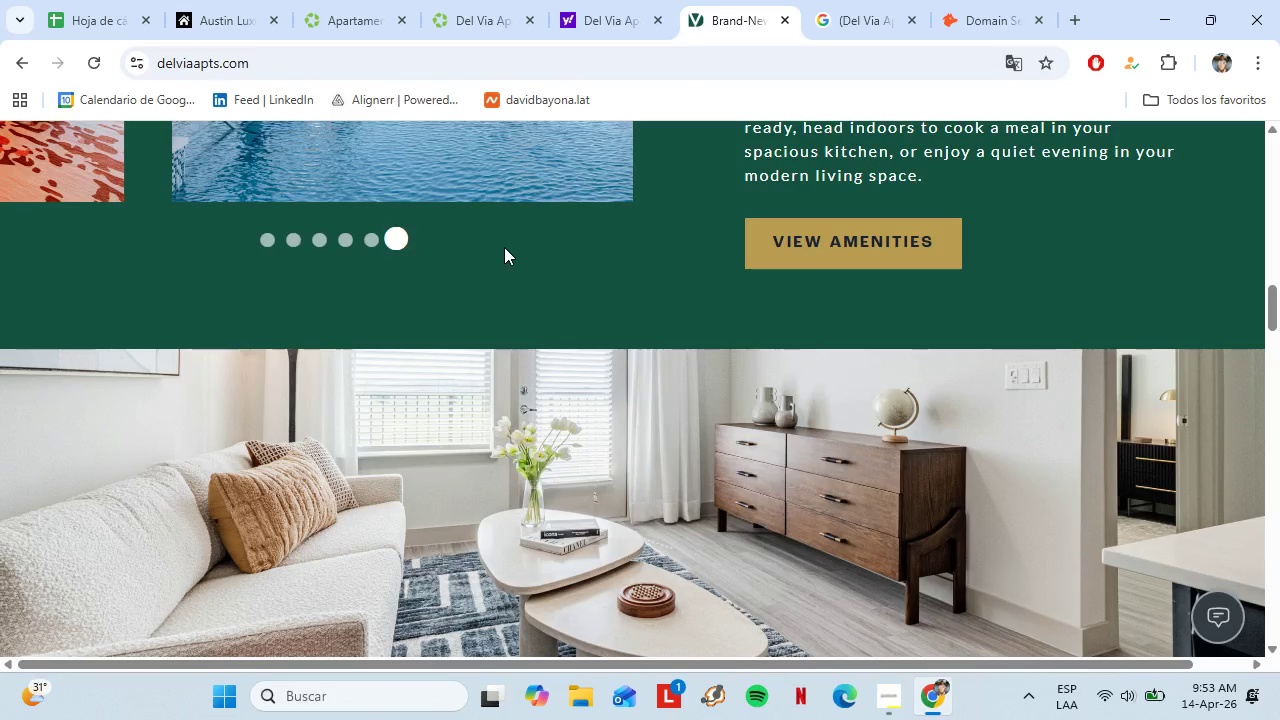 
scroll: coordinate [511, 265], scroll_direction: down, amount: 33.0
 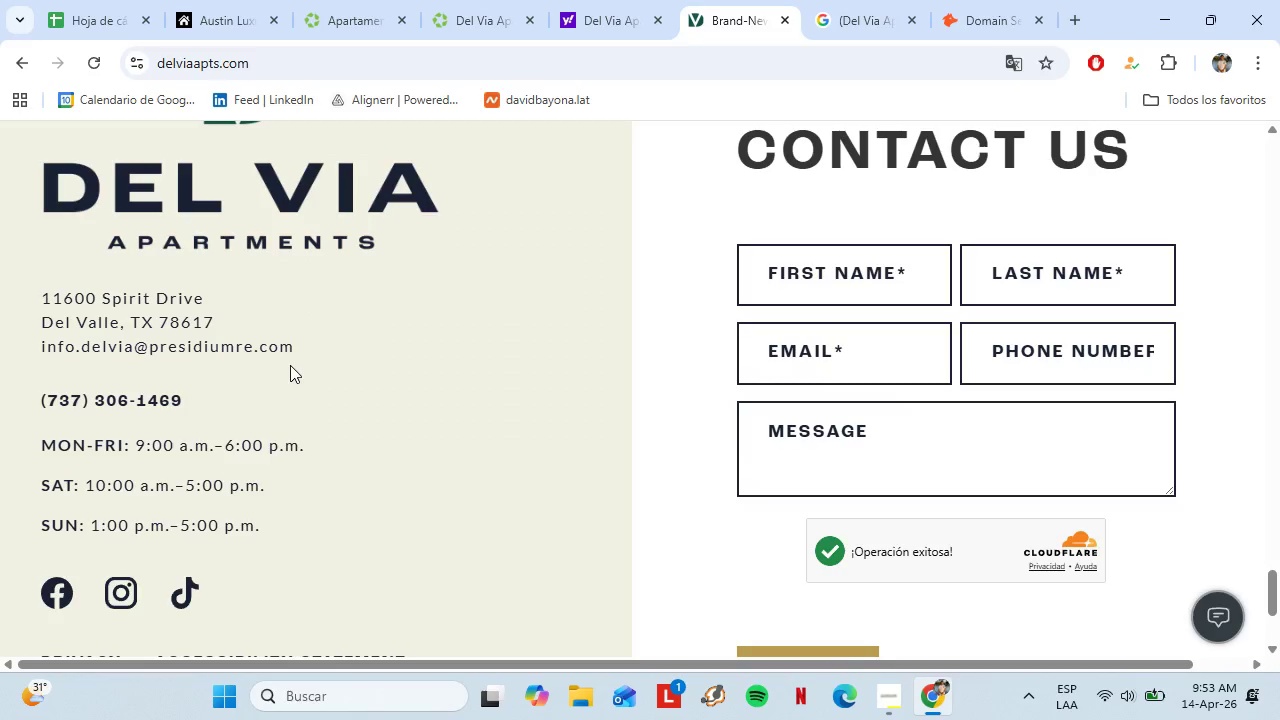 
left_click_drag(start_coordinate=[294, 363], to_coordinate=[151, 359])
 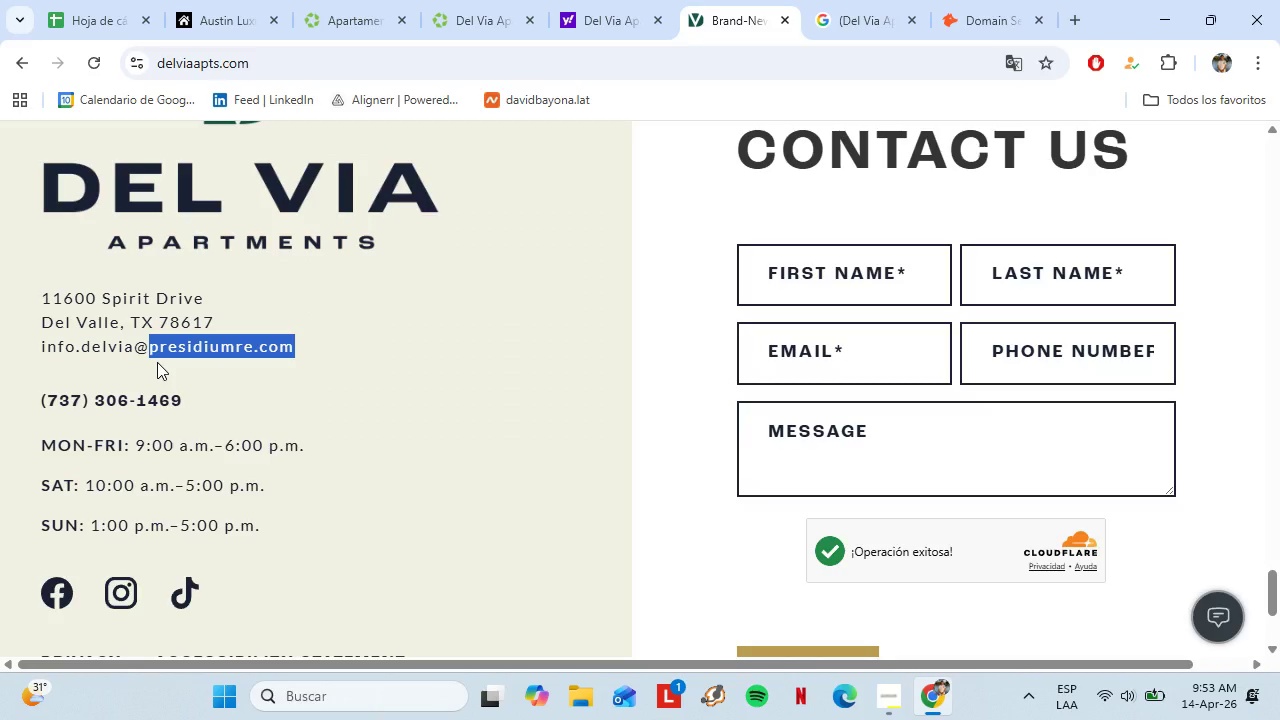 
key(Control+C)
 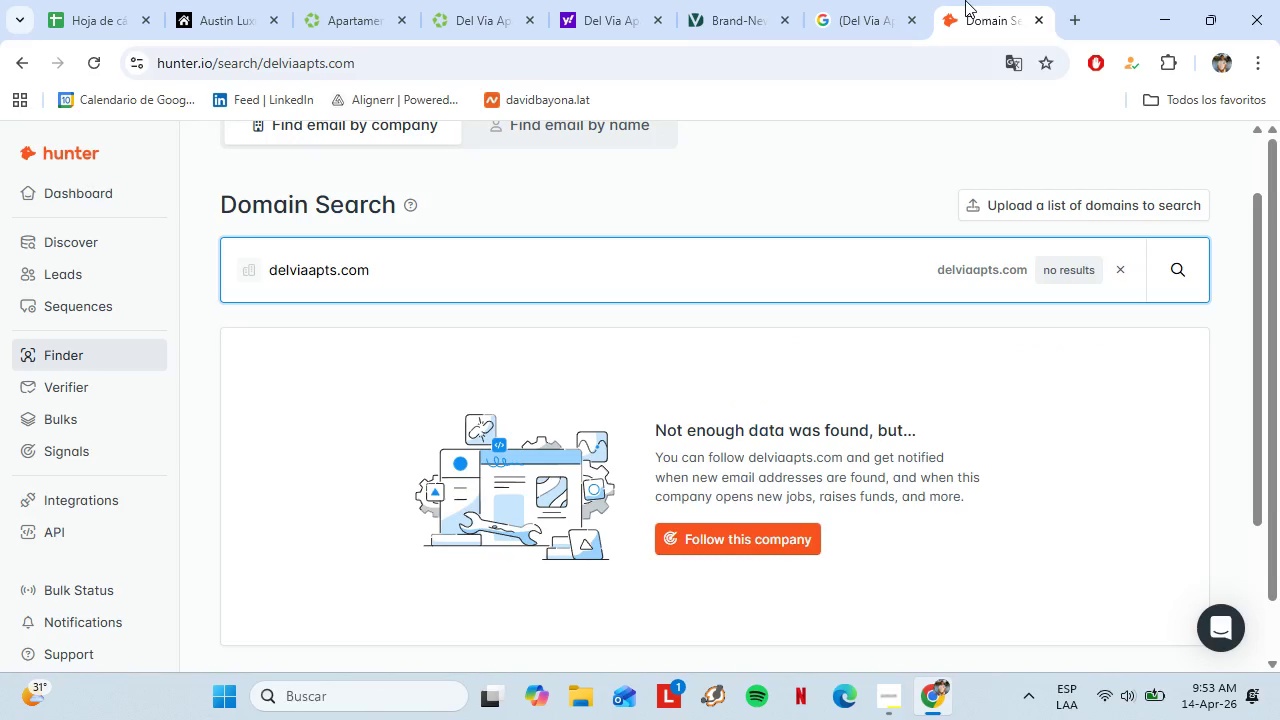 
left_click([965, 0])
 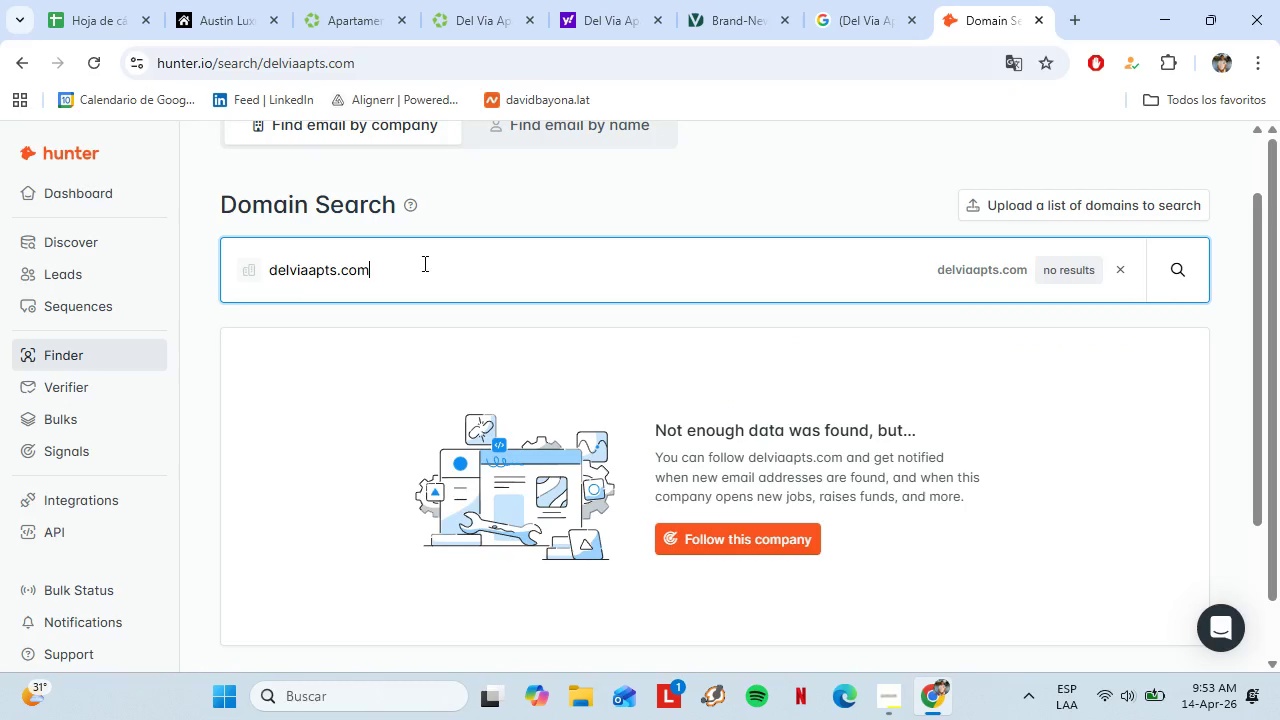 
left_click_drag(start_coordinate=[483, 267], to_coordinate=[264, 256])
 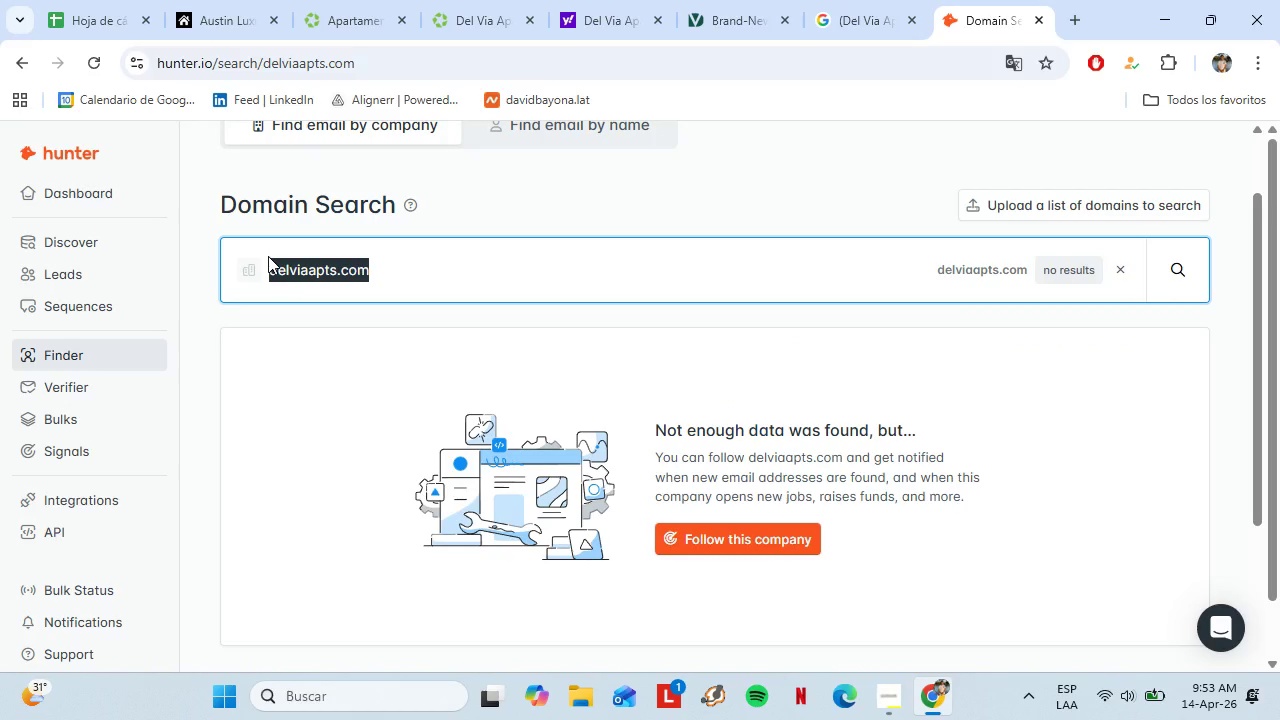 
key(Control+V)
 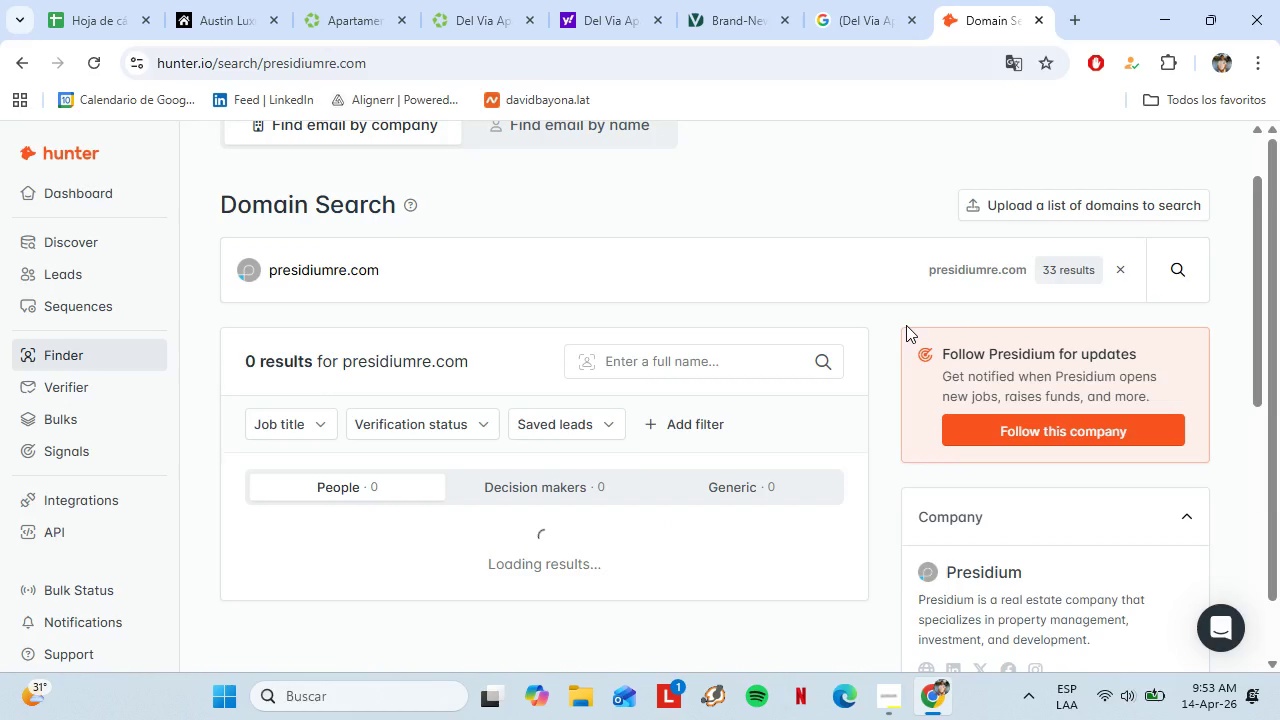 
scroll: coordinate [547, 381], scroll_direction: down, amount: 6.0
 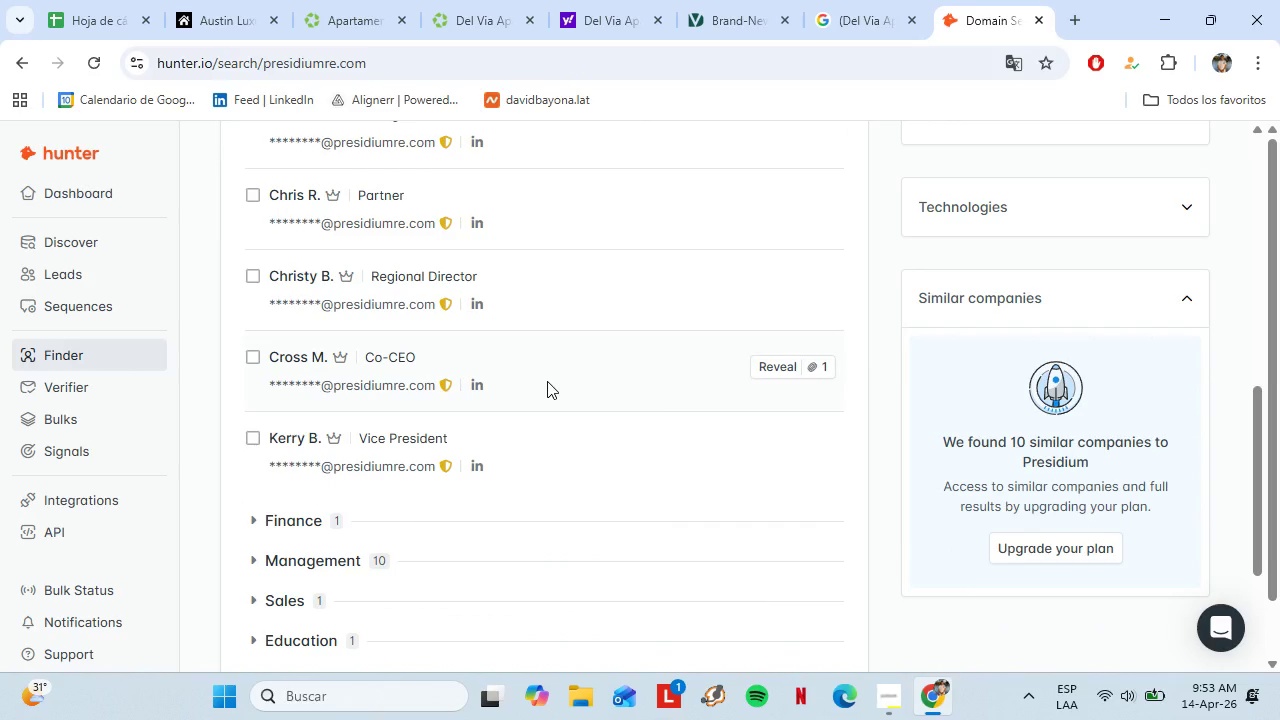 
scroll: coordinate [547, 381], scroll_direction: up, amount: 4.0
 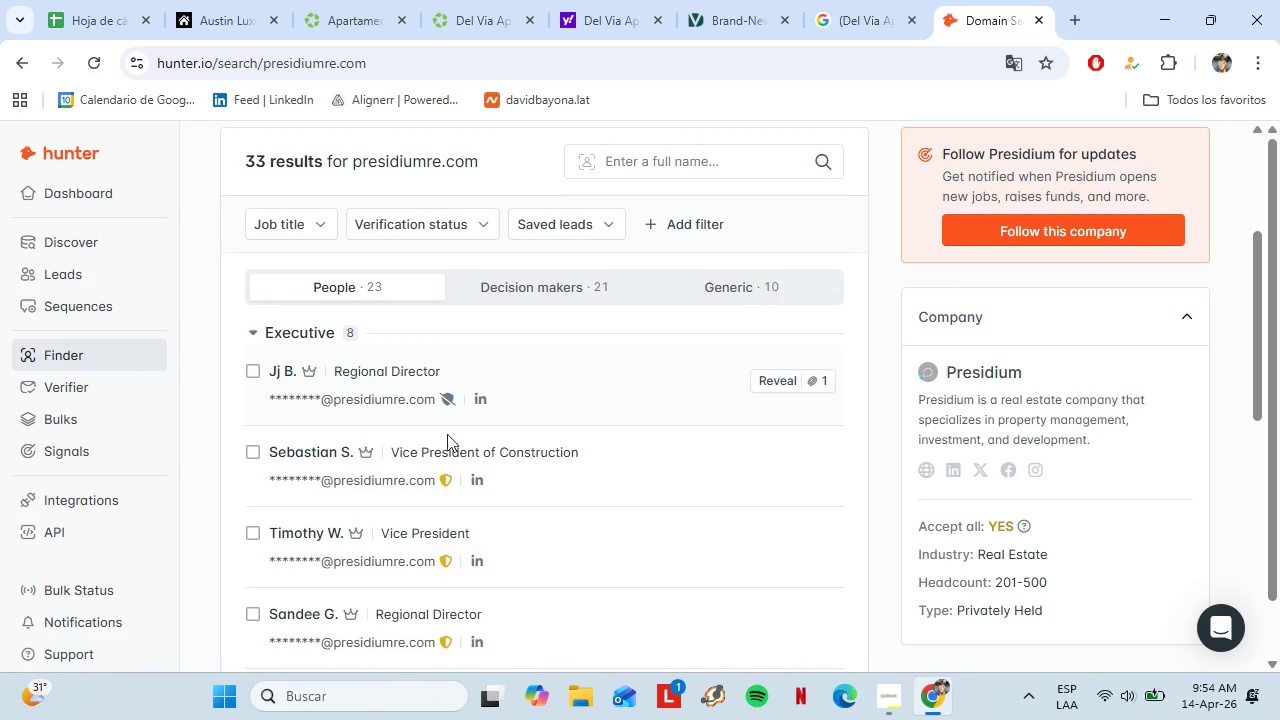 
wait(5.38)
 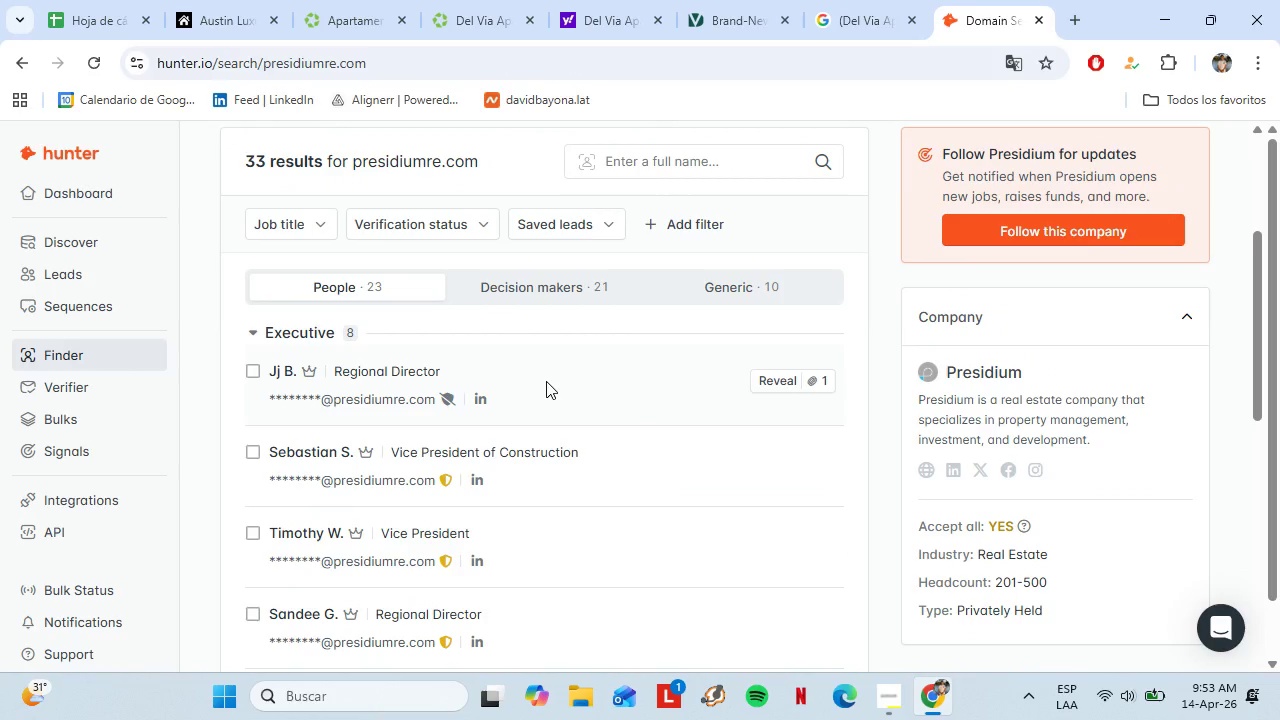 
left_click([551, 278])
 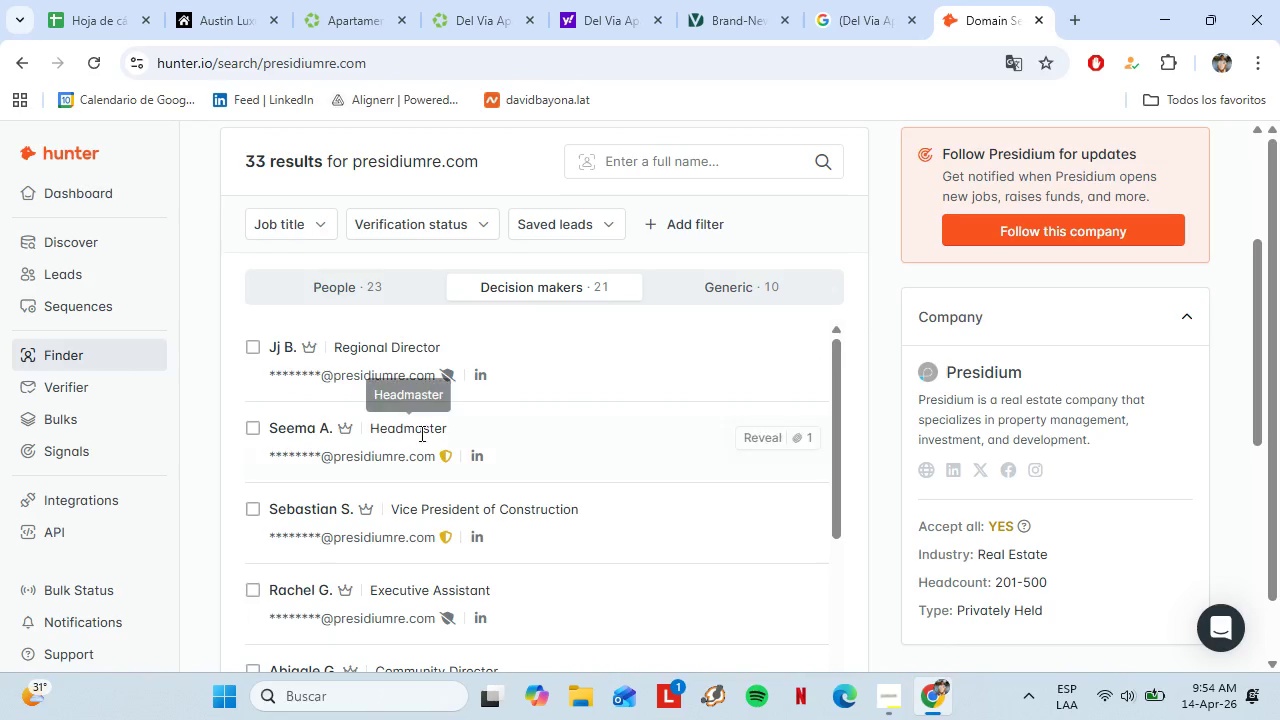 
scroll: coordinate [968, 391], scroll_direction: down, amount: 19.0
 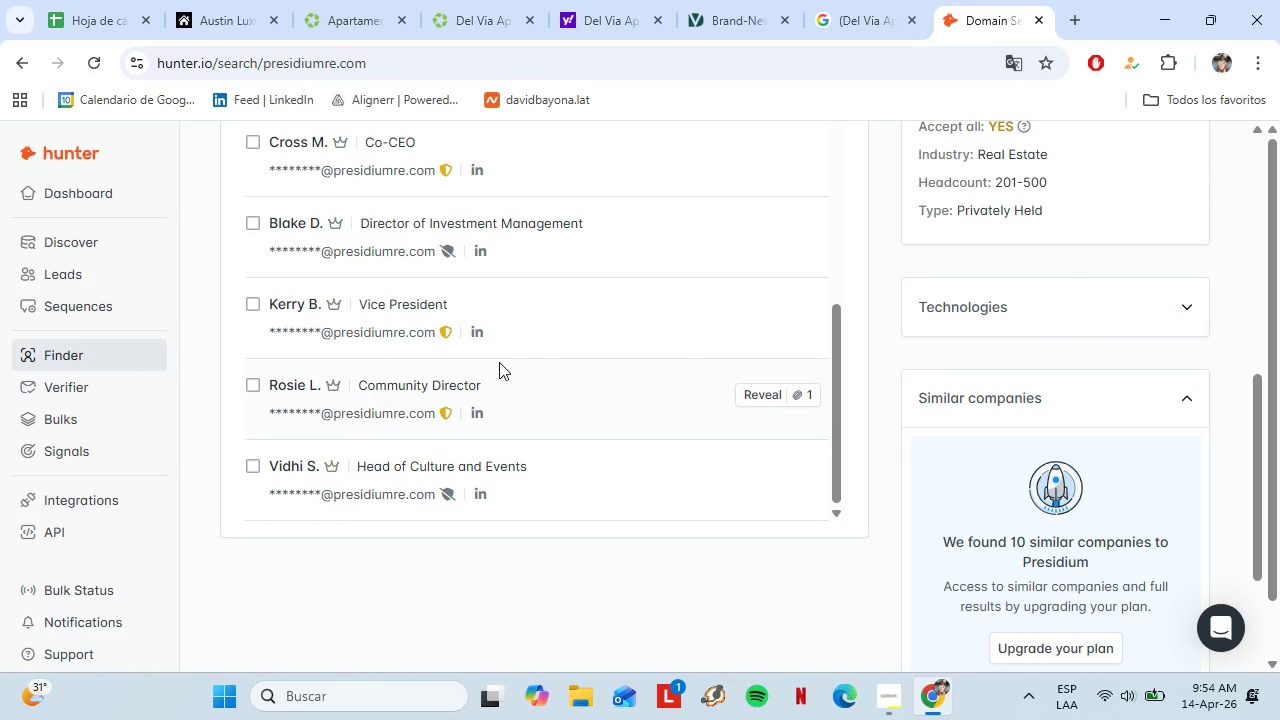 
scroll: coordinate [503, 335], scroll_direction: up, amount: 7.0
 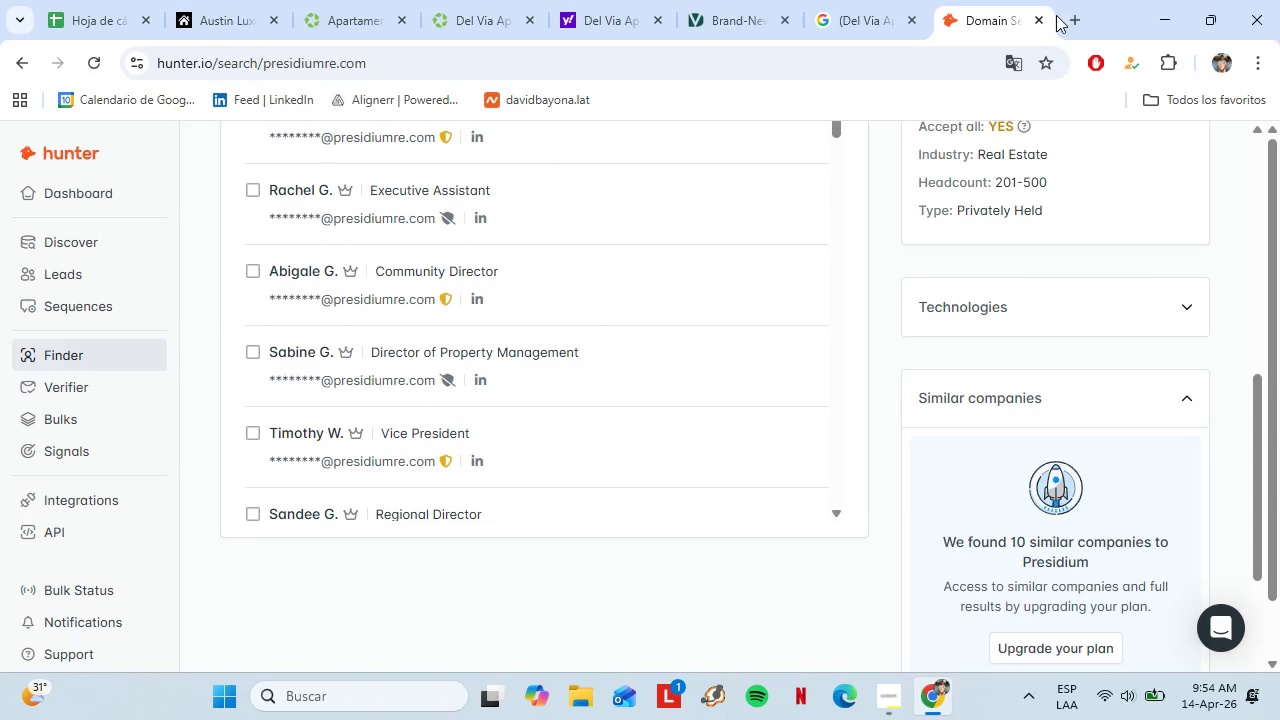 
double_click([1067, 17])
 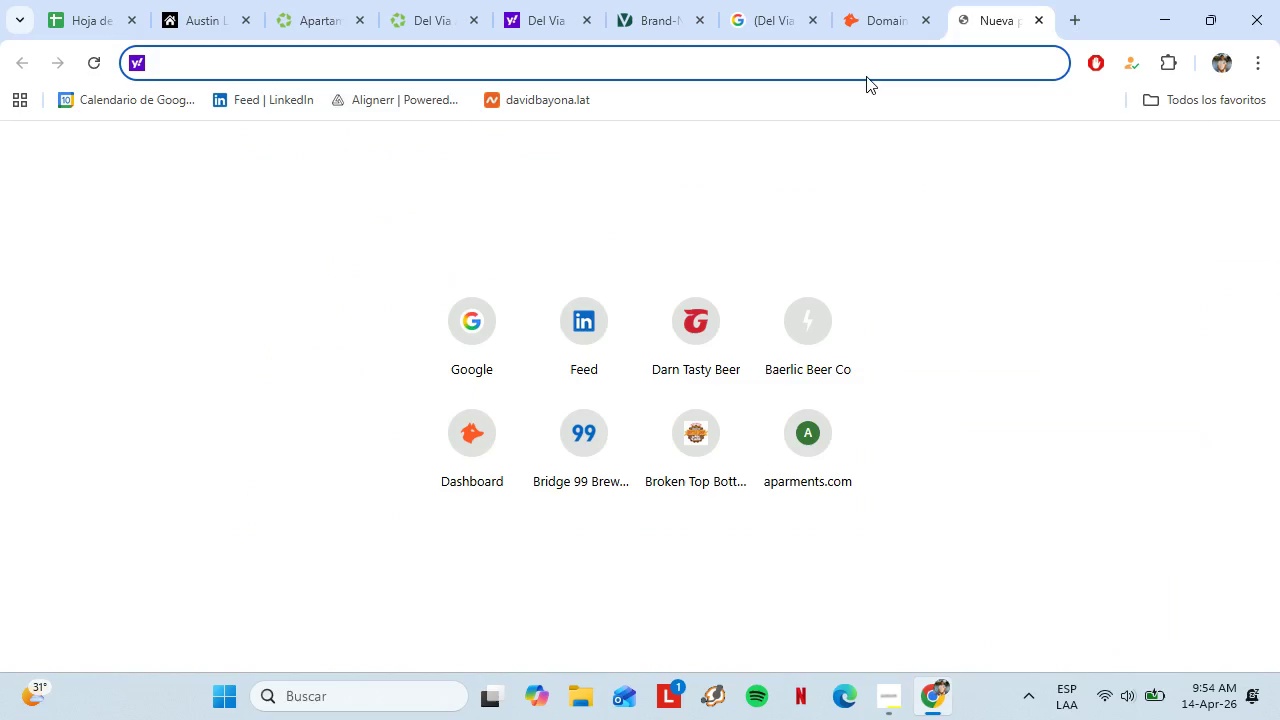 
key(Control+V)
 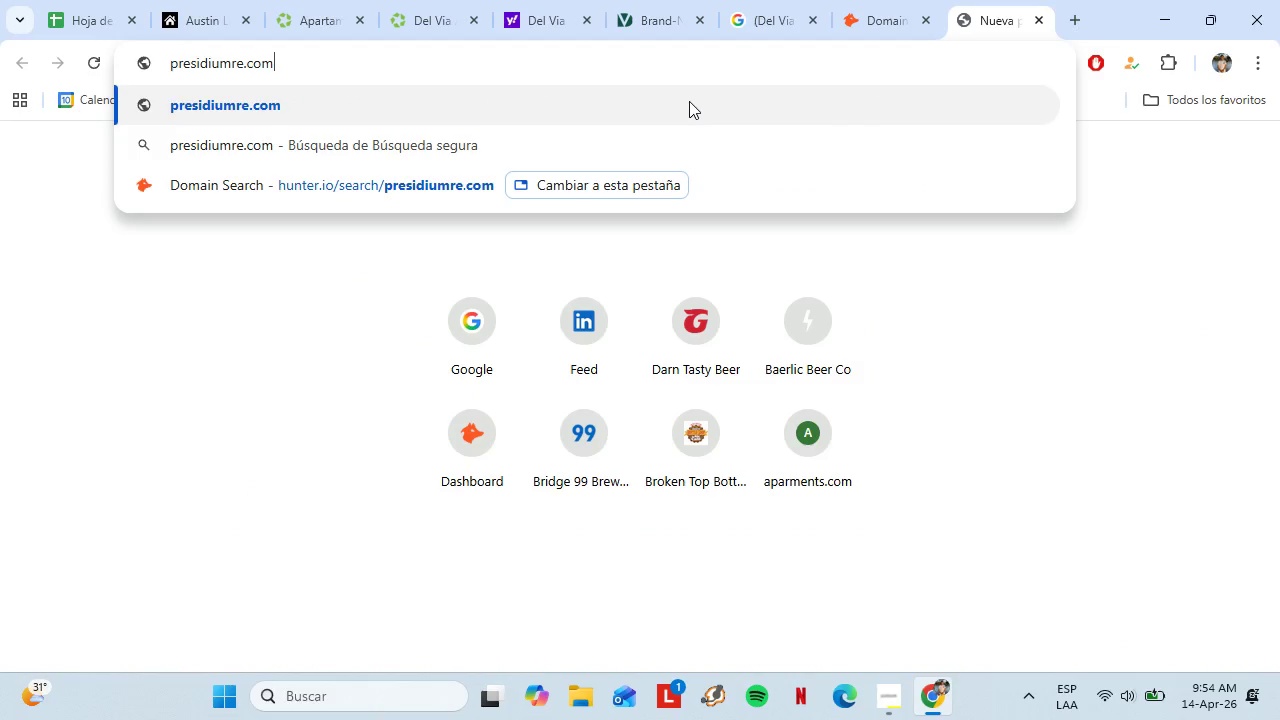 
key(Enter)
 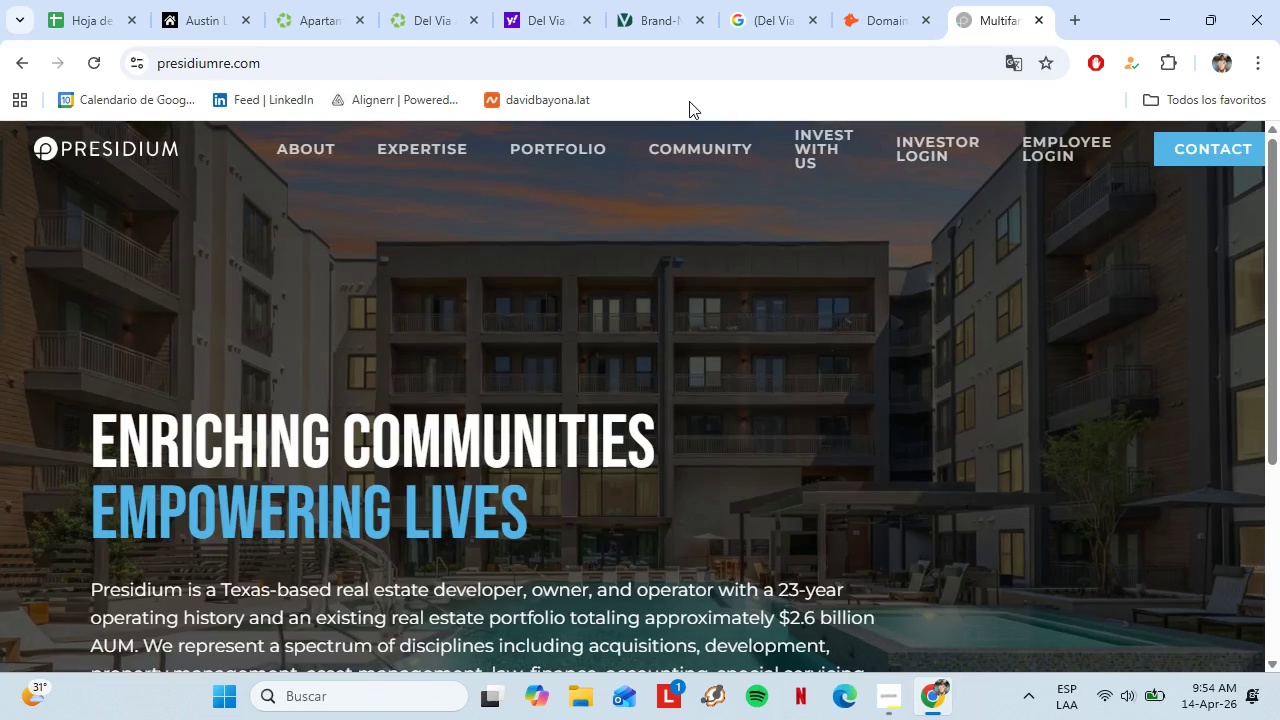 
wait(18.17)
 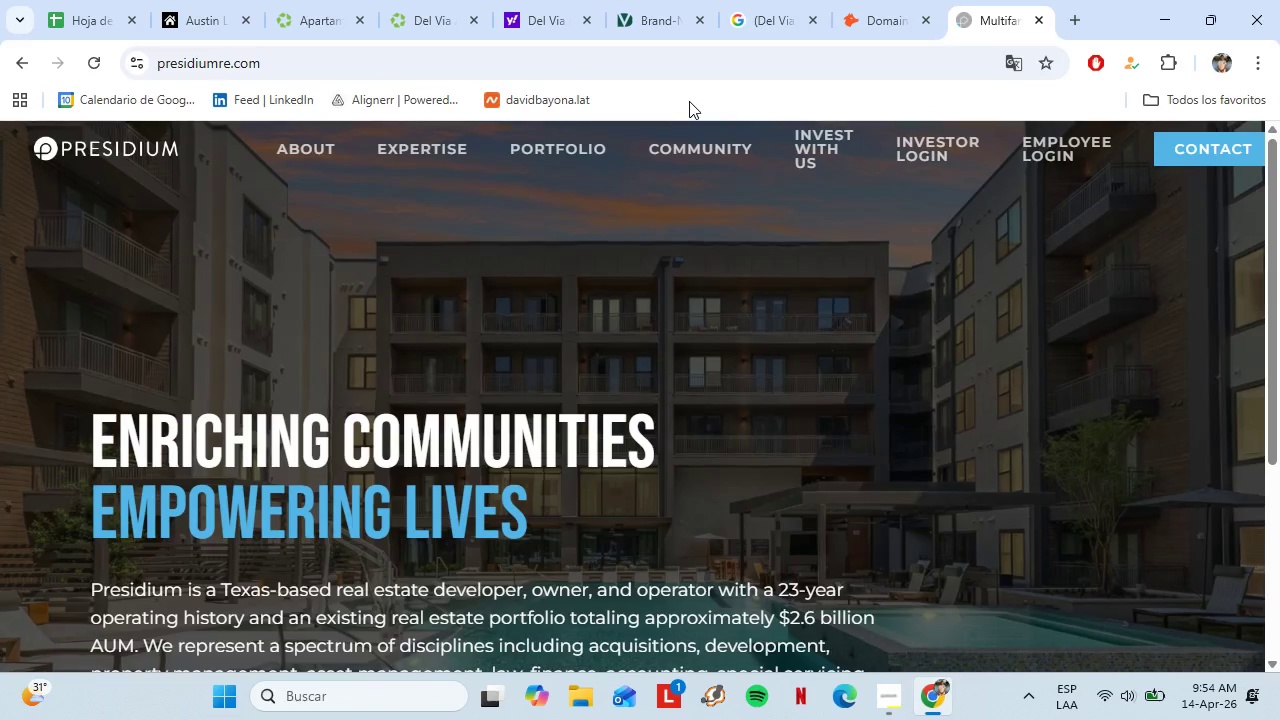 
scroll: coordinate [656, 414], scroll_direction: down, amount: 2.0
 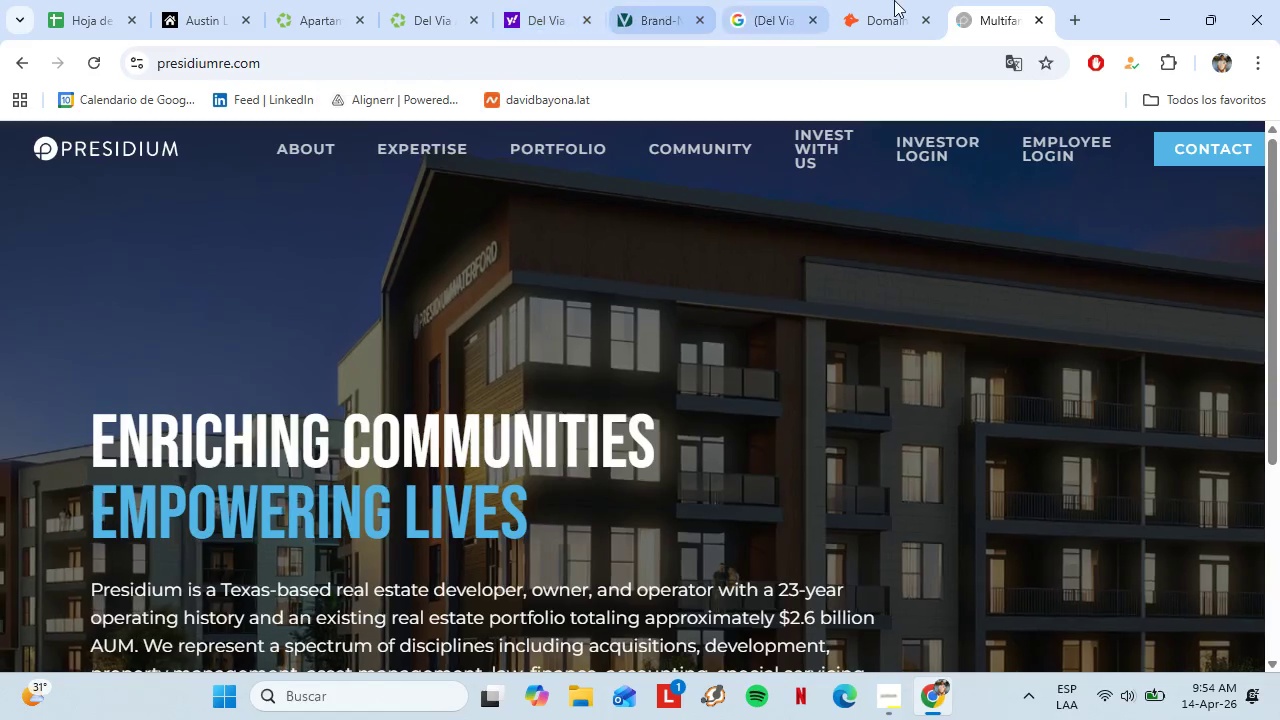 
left_click([883, 2])
 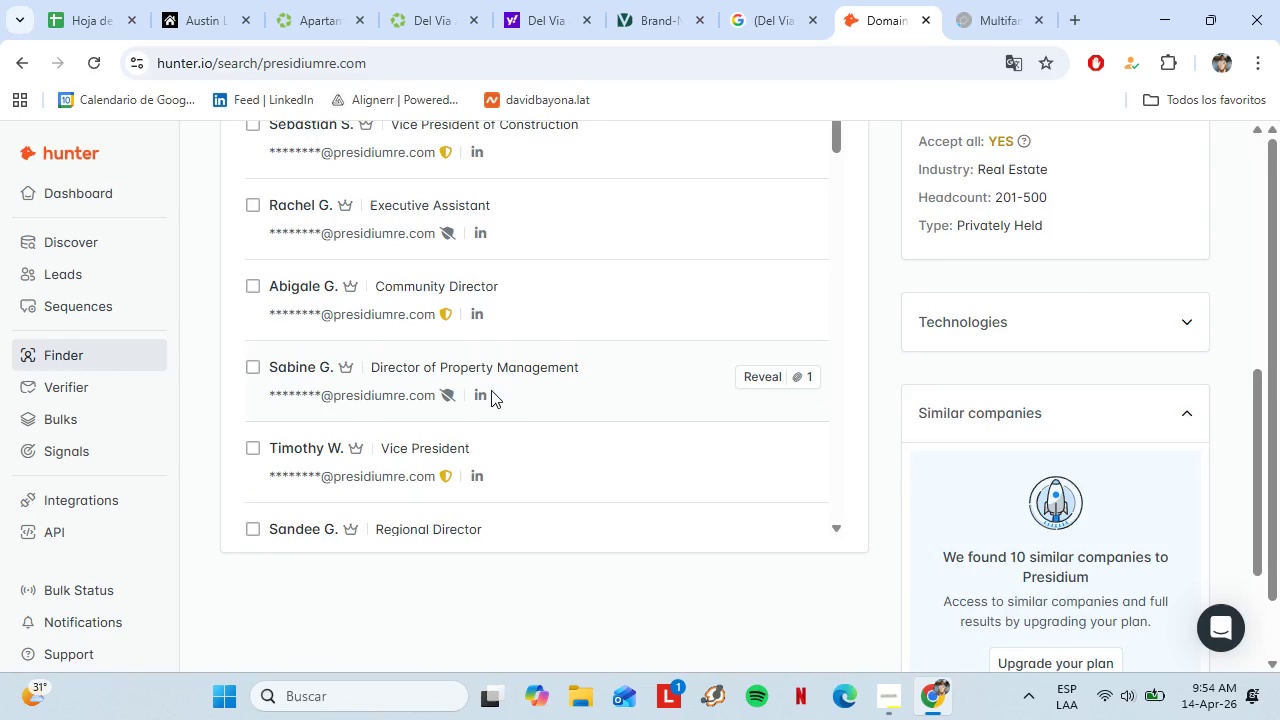 
scroll: coordinate [491, 390], scroll_direction: up, amount: 3.0
 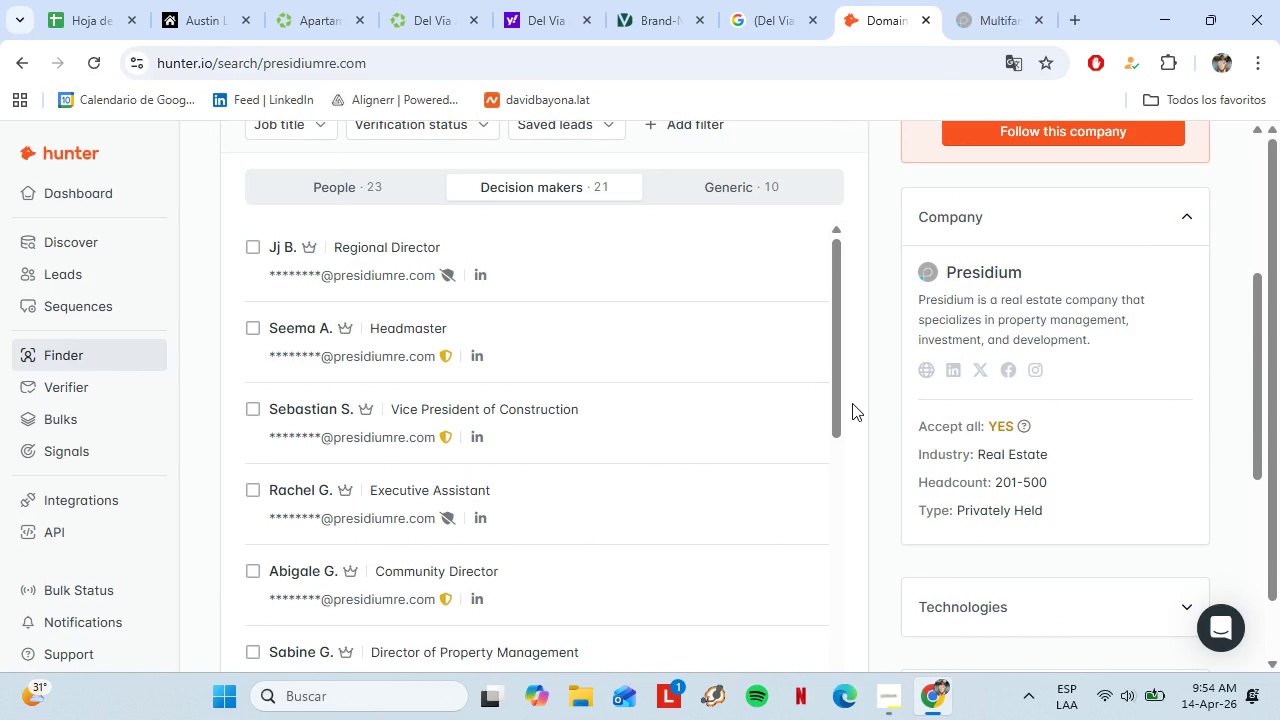 
wait(14.28)
 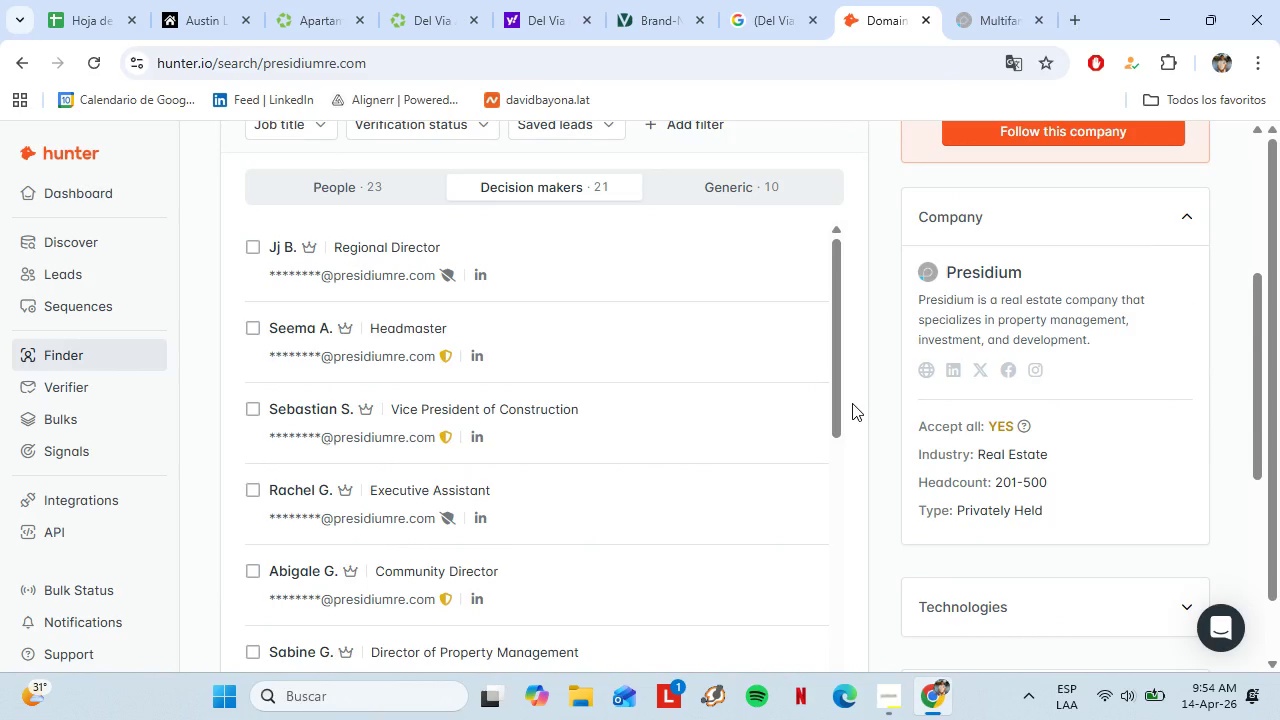 
scroll: coordinate [664, 388], scroll_direction: down, amount: 4.0
 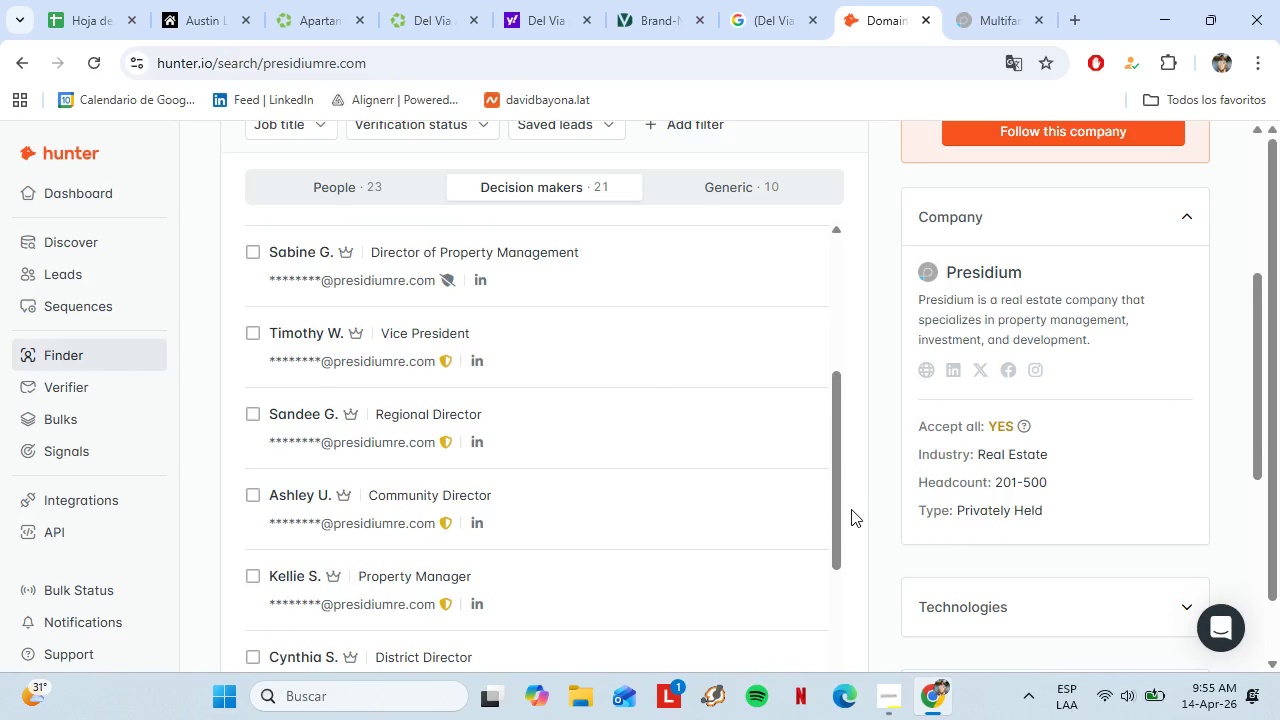 
wait(9.24)
 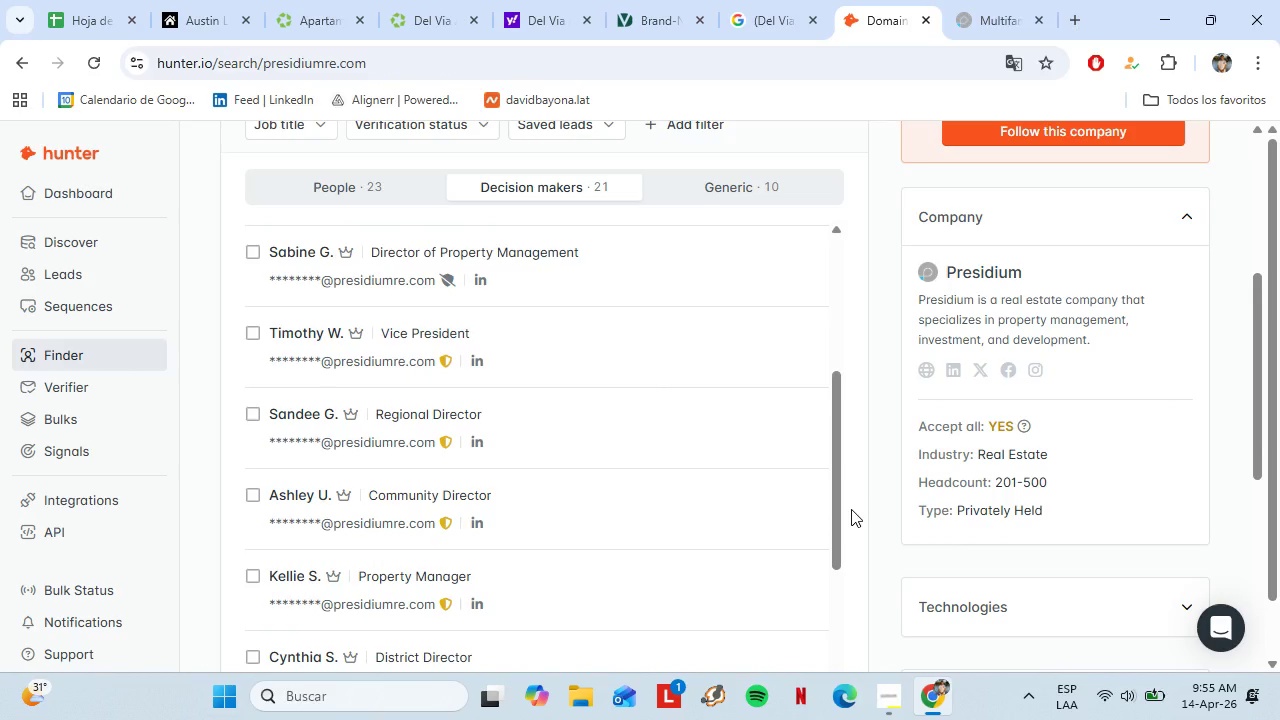 
scroll: coordinate [697, 483], scroll_direction: down, amount: 5.0
 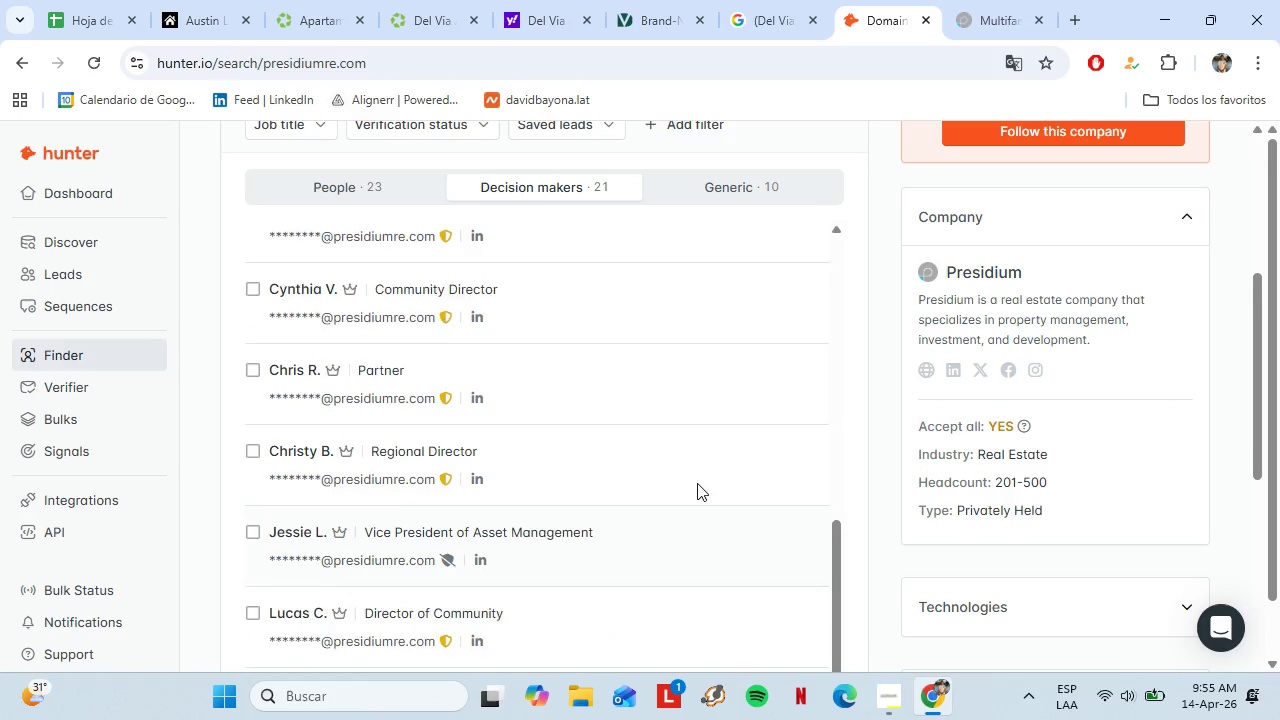 
scroll: coordinate [697, 483], scroll_direction: up, amount: 1.0
 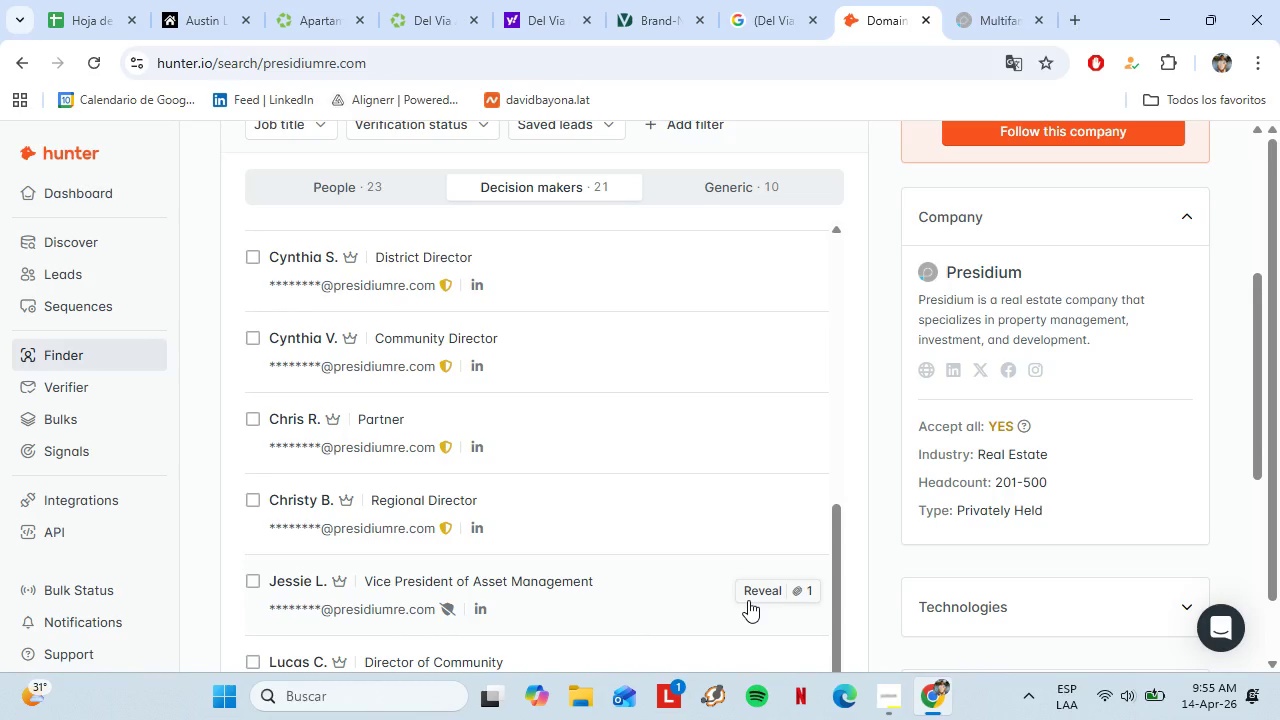 
wait(6.56)
 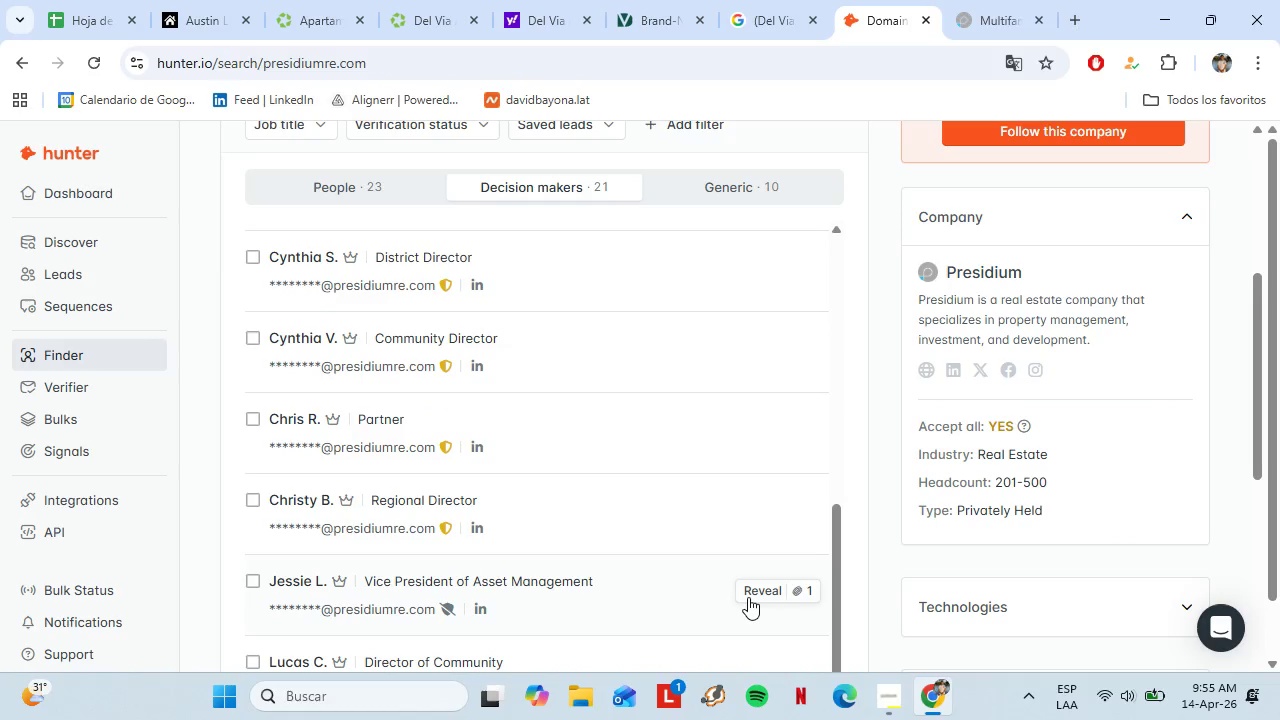 
scroll: coordinate [712, 419], scroll_direction: down, amount: 6.0
 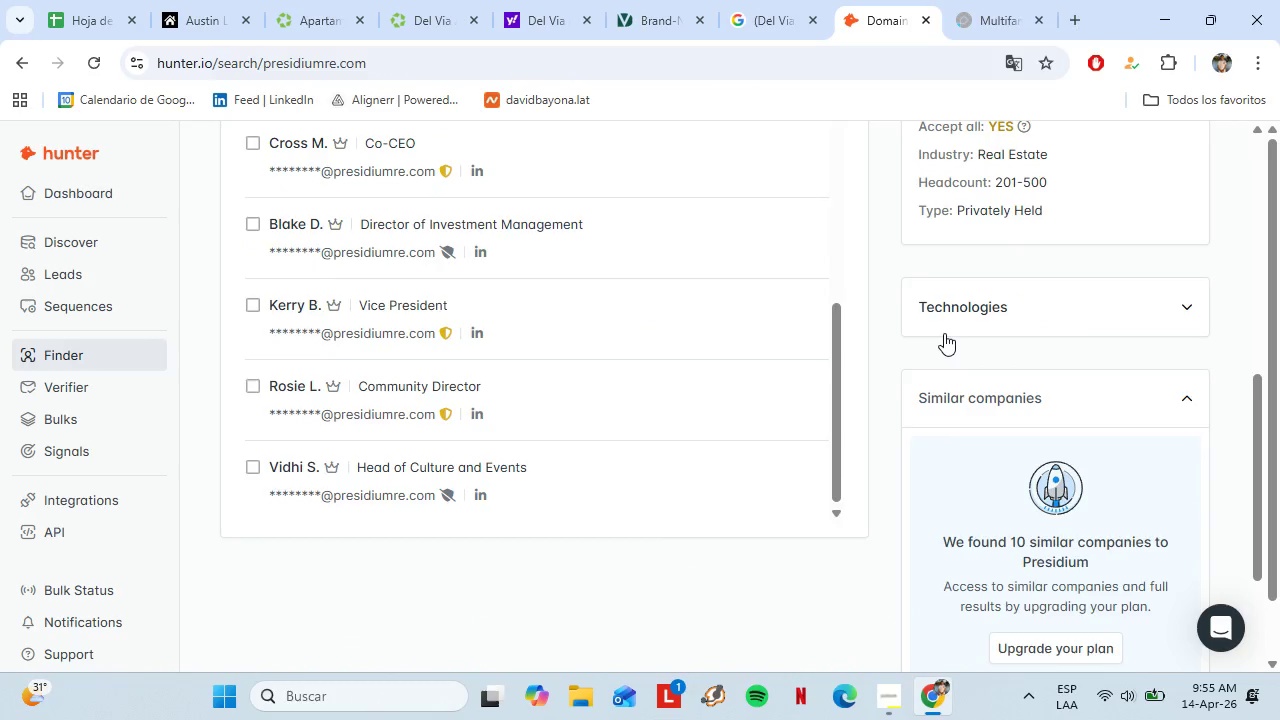 
scroll: coordinate [944, 335], scroll_direction: up, amount: 2.0
 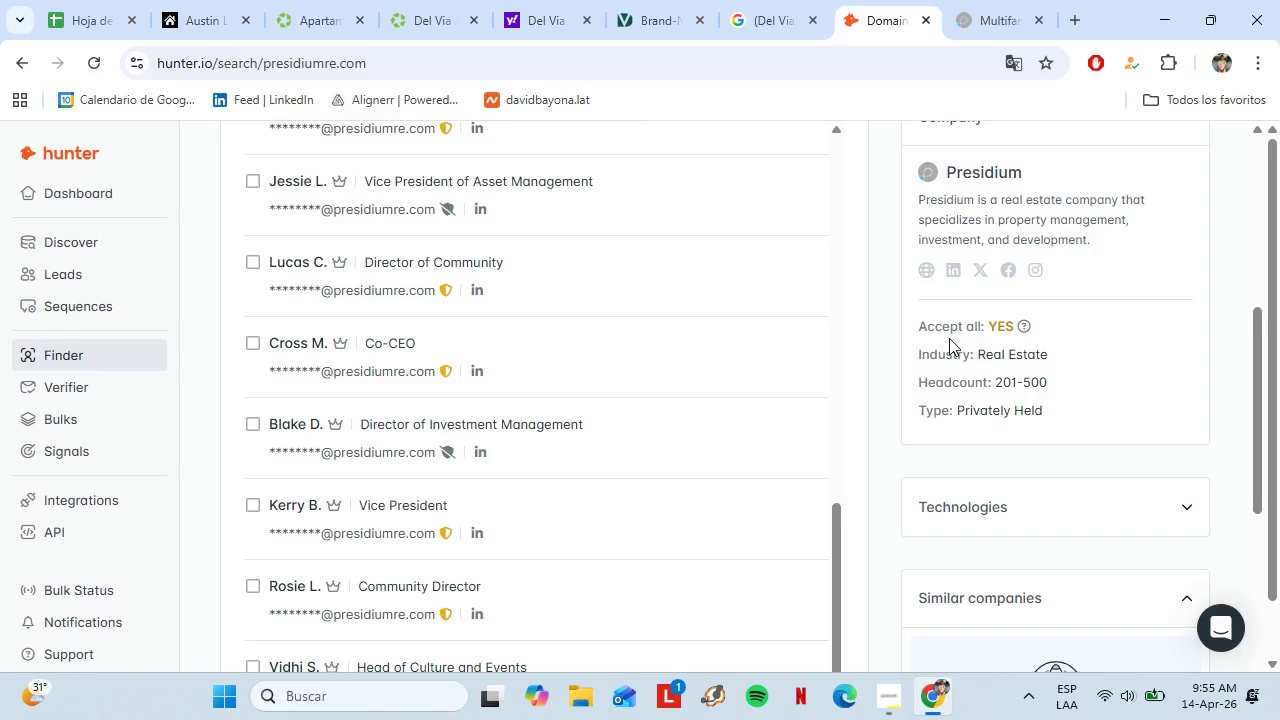 
wait(18.62)
 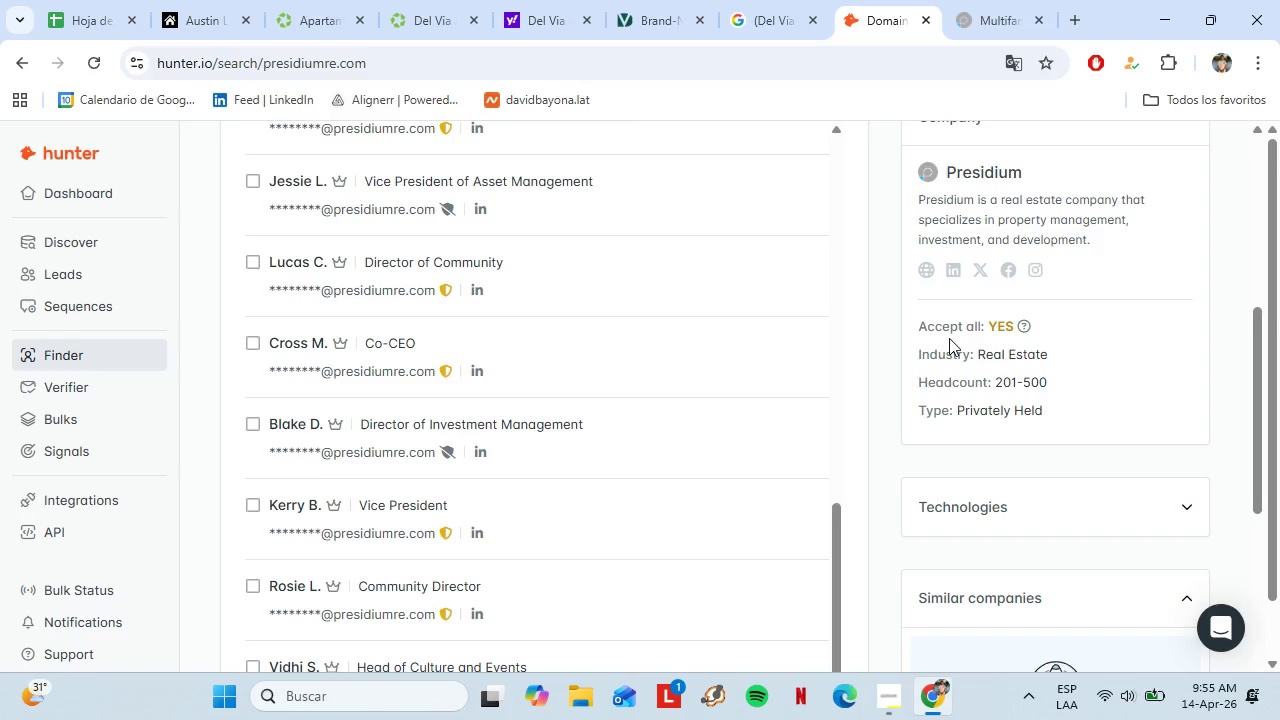 
left_click([775, 0])
 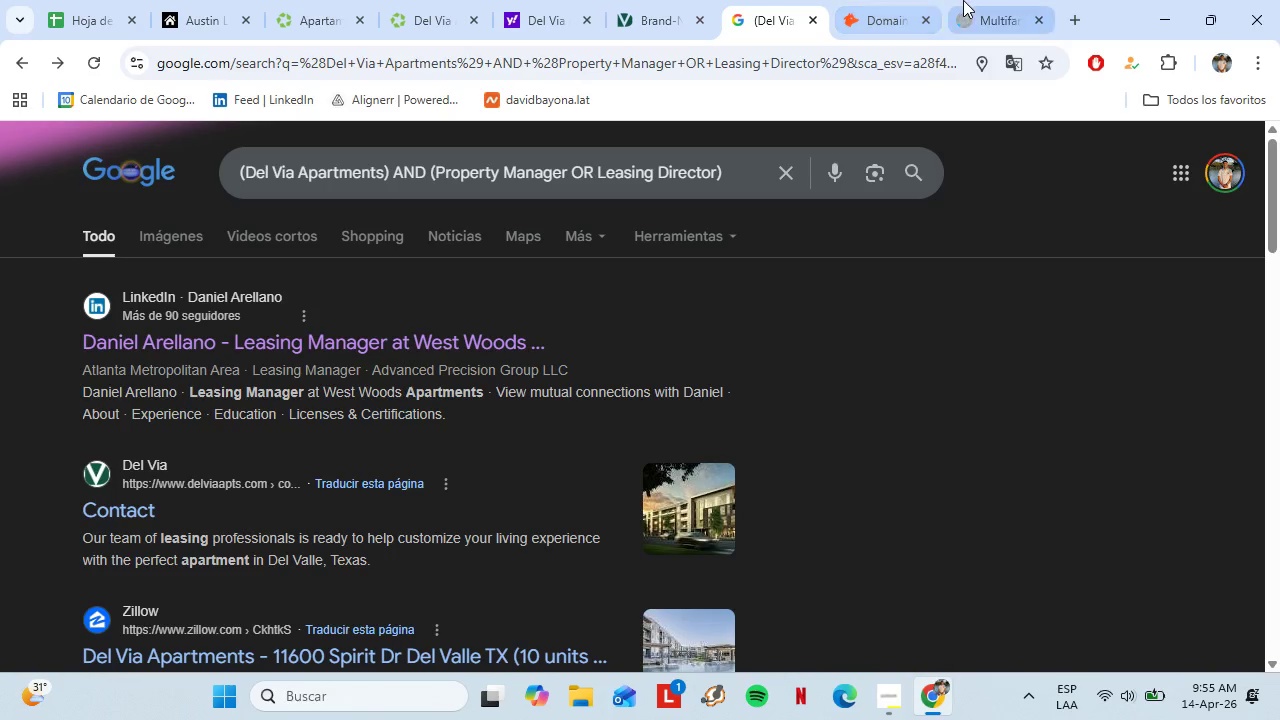 
left_click([973, 0])
 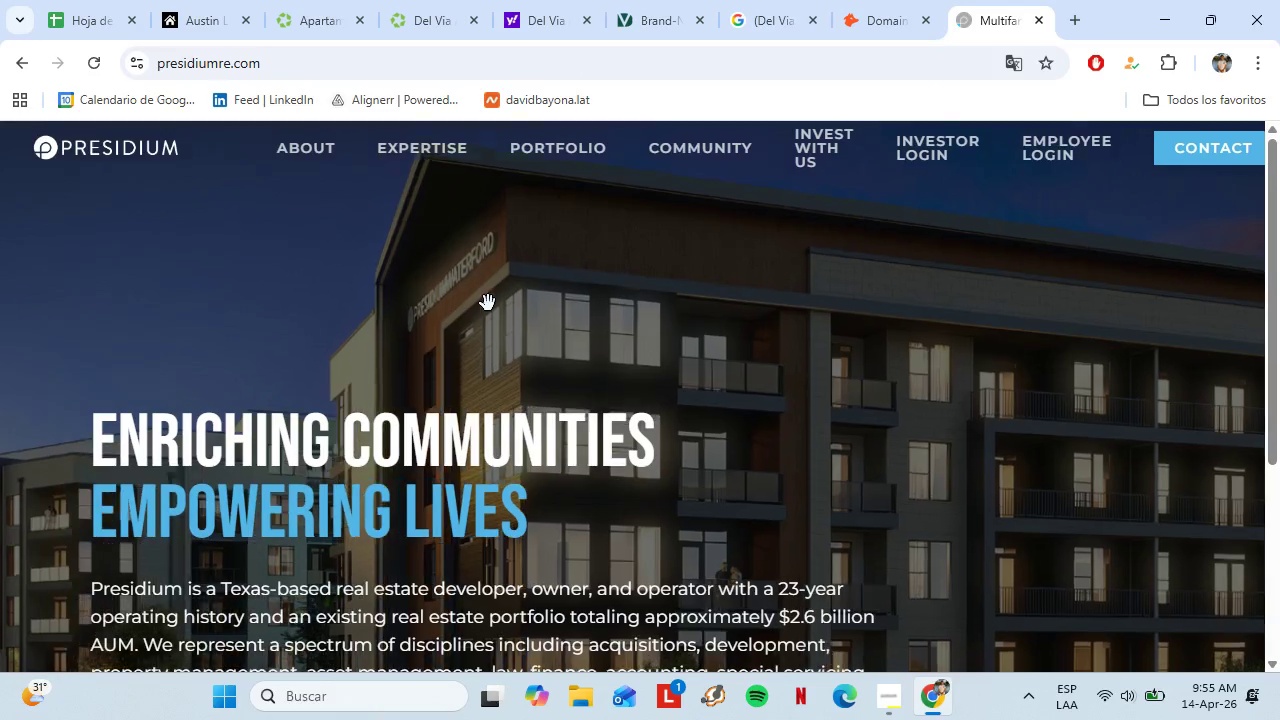 
scroll: coordinate [488, 303], scroll_direction: down, amount: 10.0
 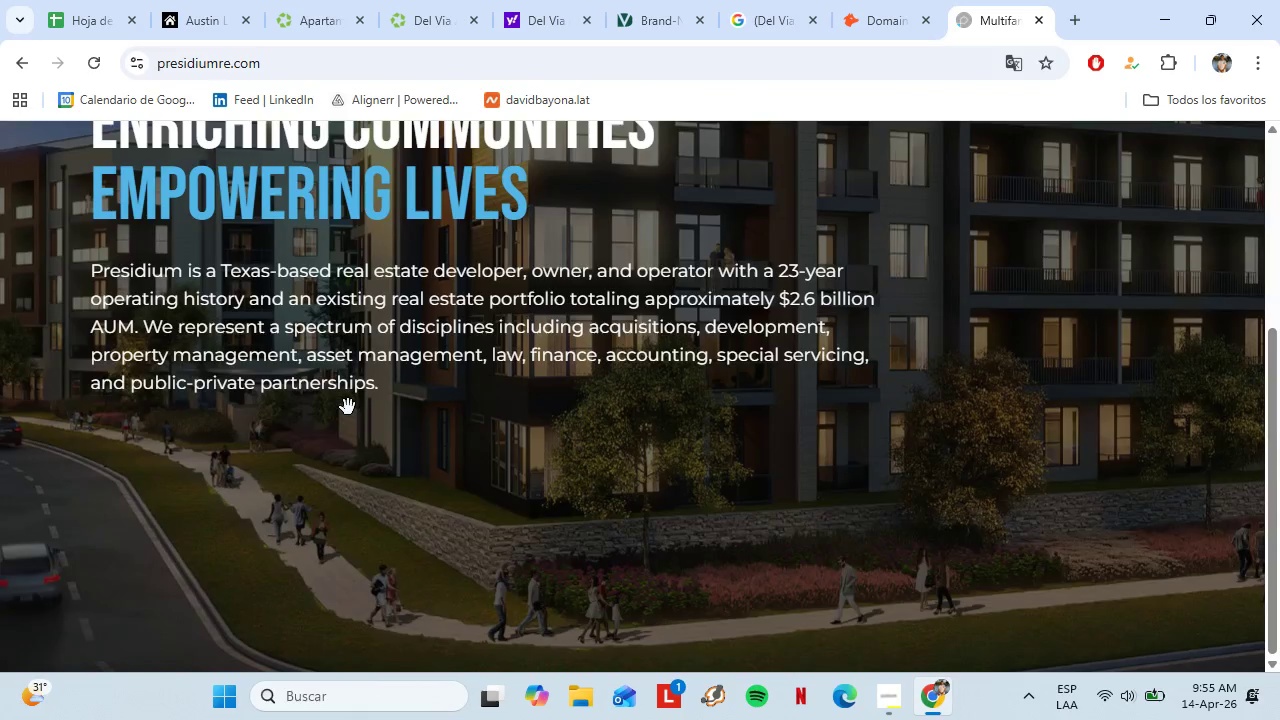 
scroll: coordinate [348, 405], scroll_direction: up, amount: 6.0
 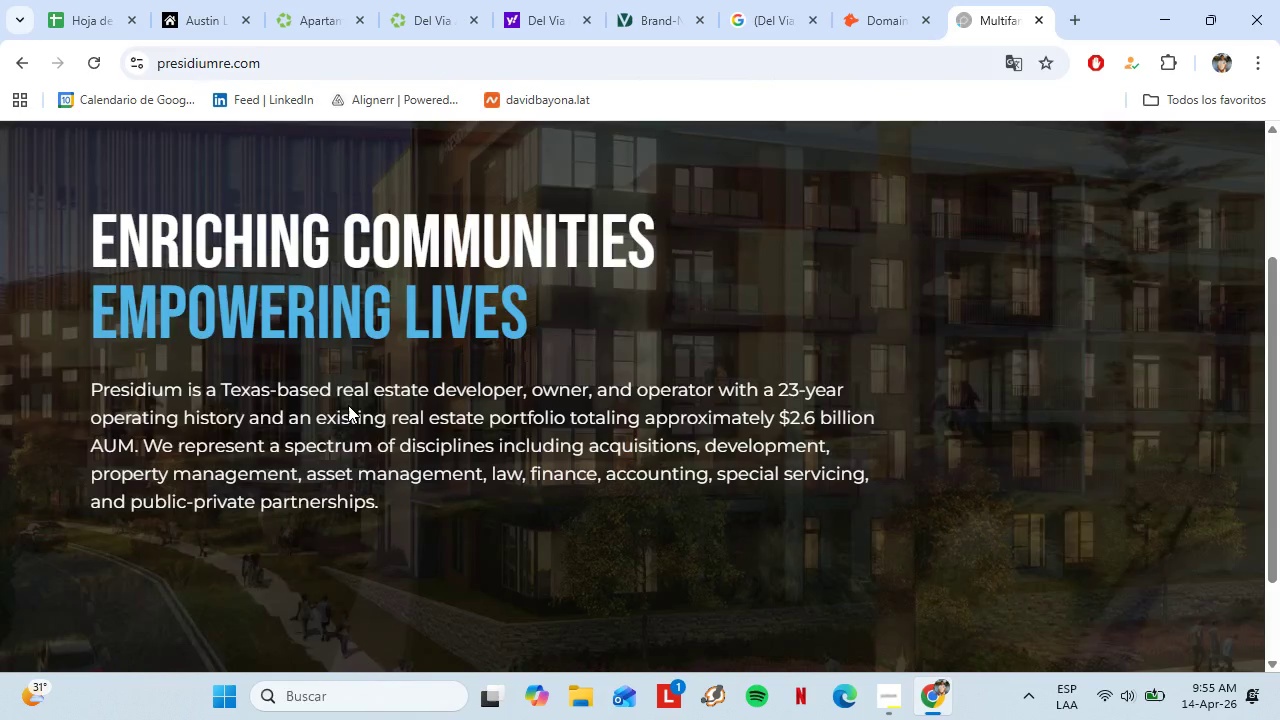 
scroll: coordinate [348, 405], scroll_direction: down, amount: 1.0
 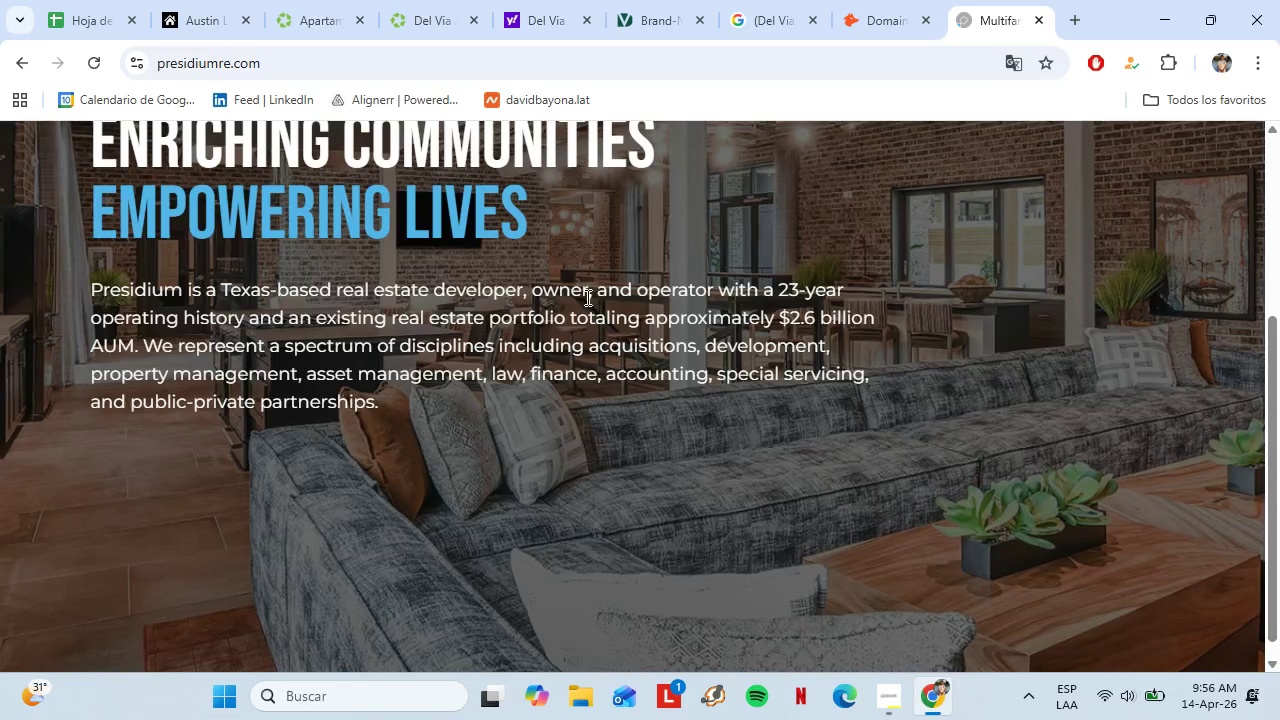 
wait(20.75)
 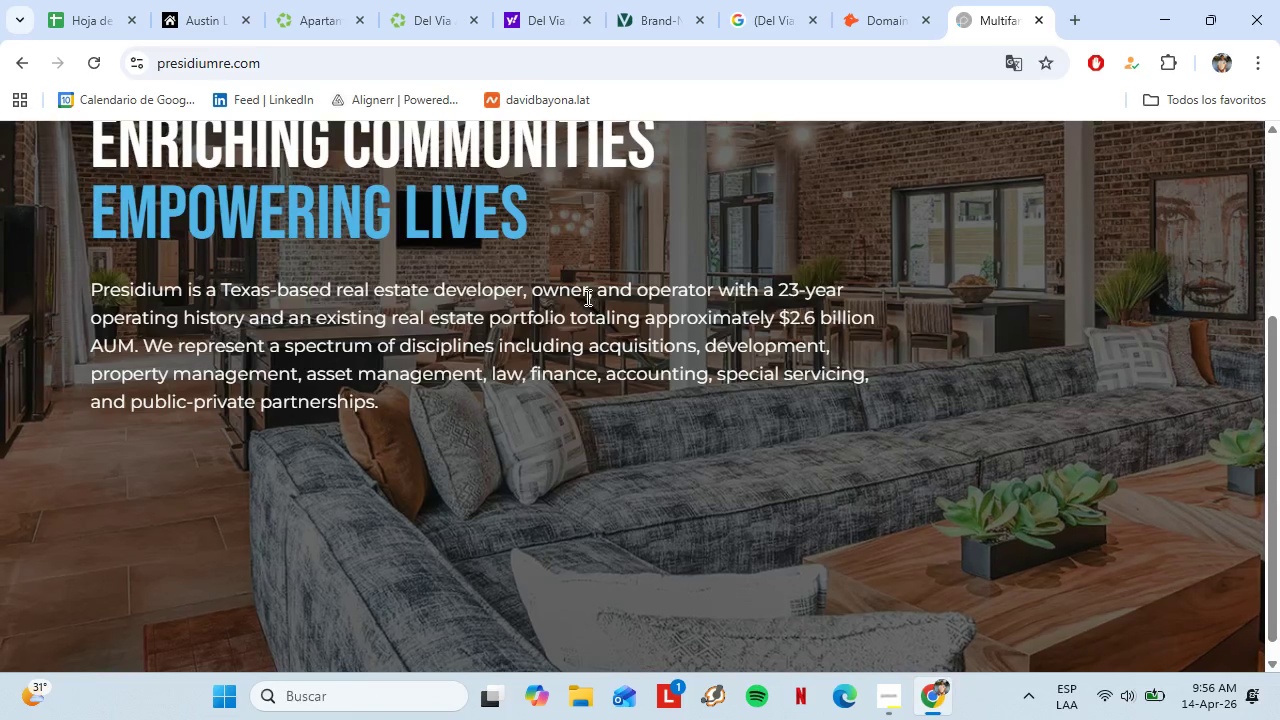 
left_click([866, 0])
 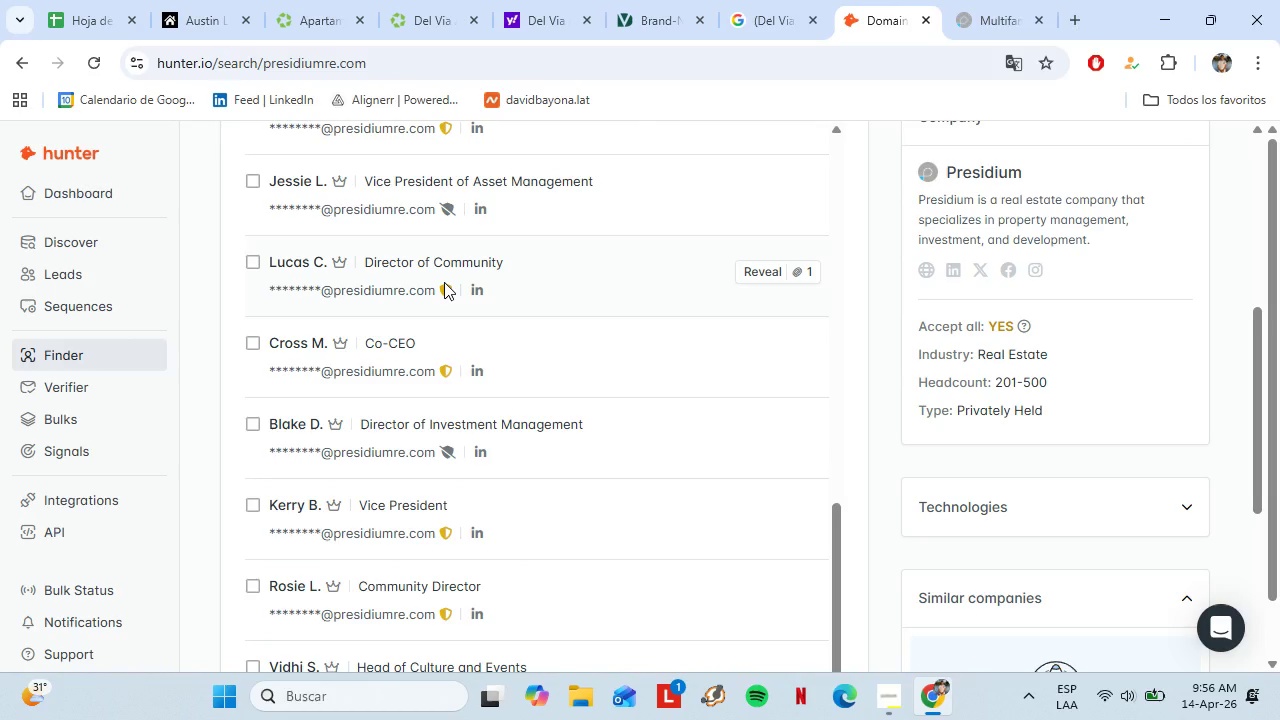 
wait(6.88)
 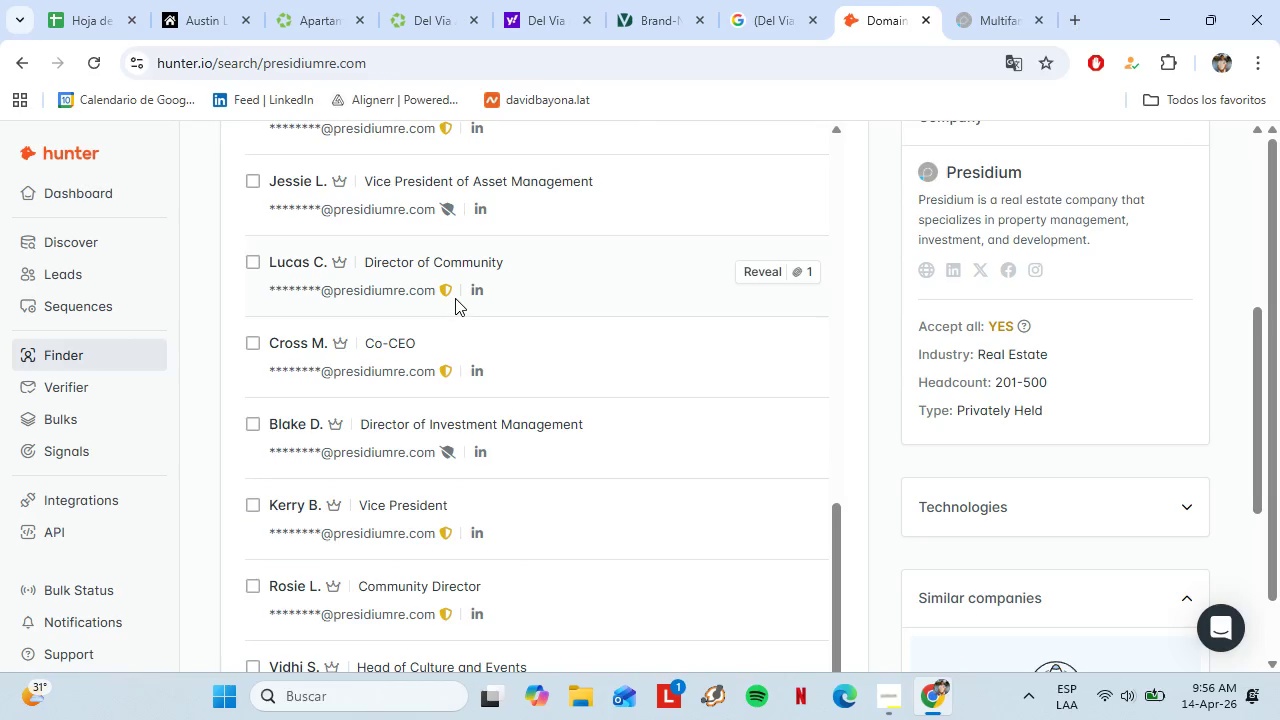 
scroll: coordinate [546, 279], scroll_direction: up, amount: 9.0
 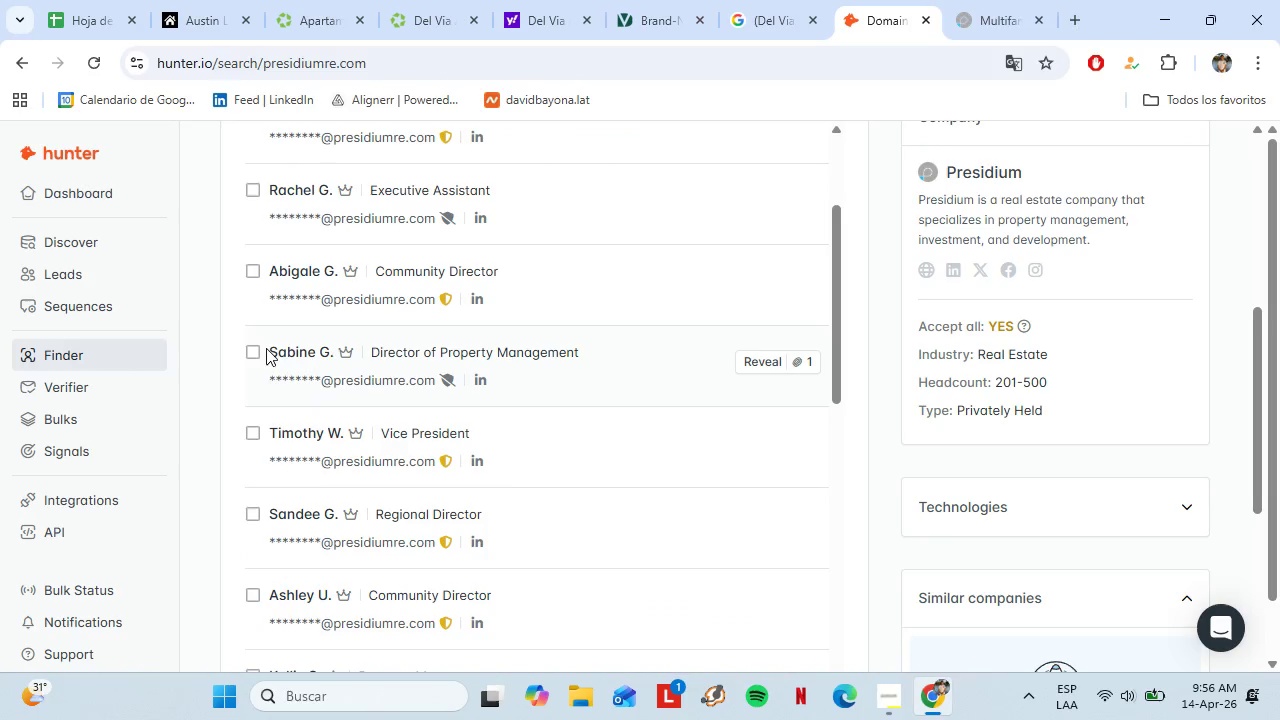 
left_click([251, 354])
 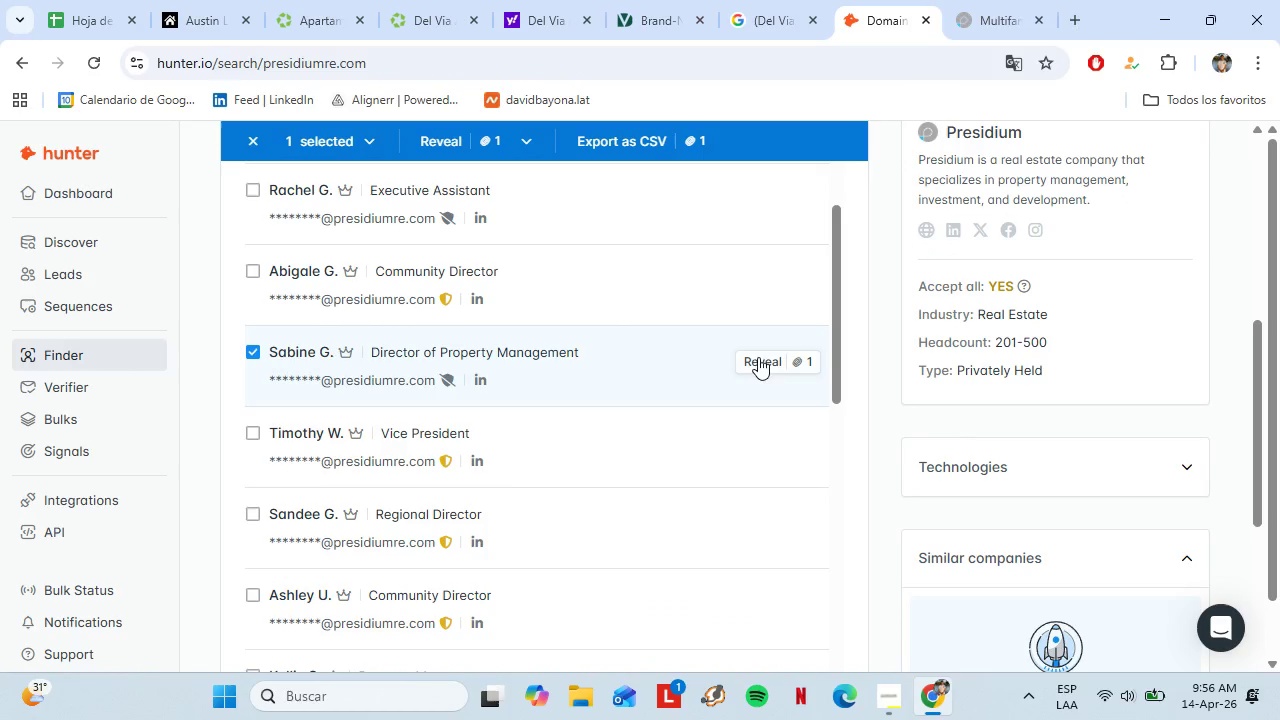 
left_click([762, 357])
 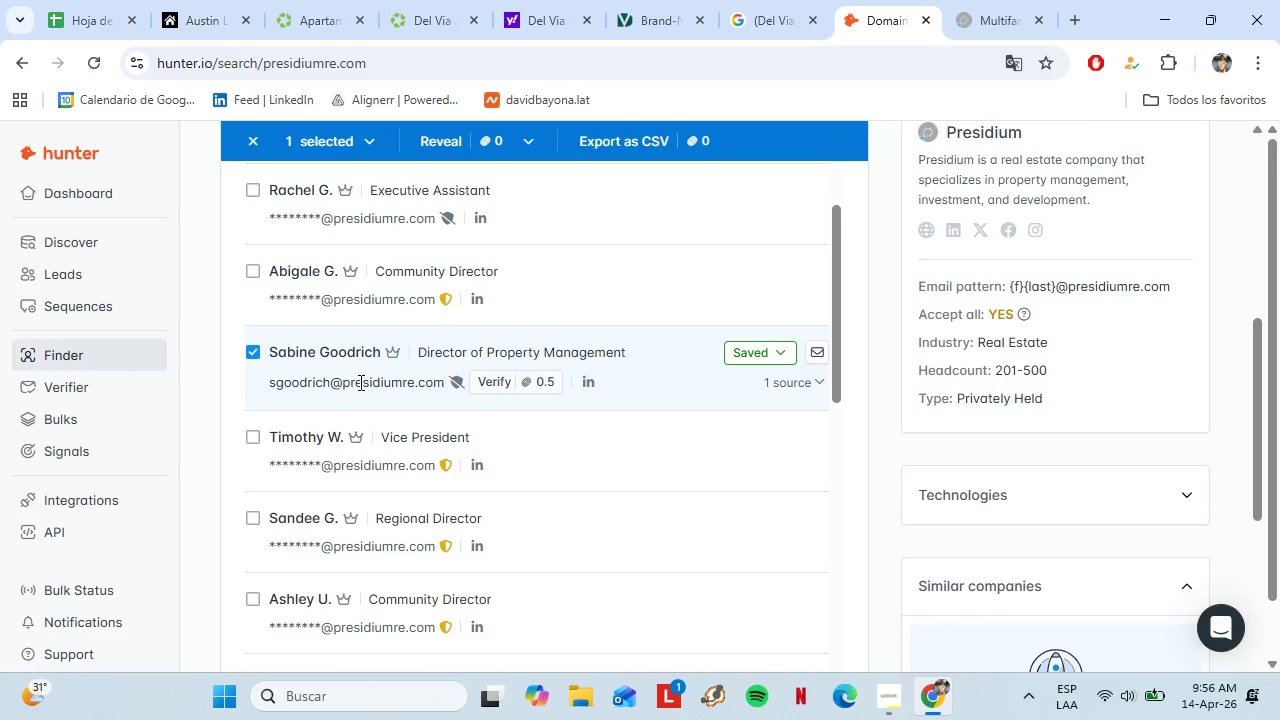 
wait(5.48)
 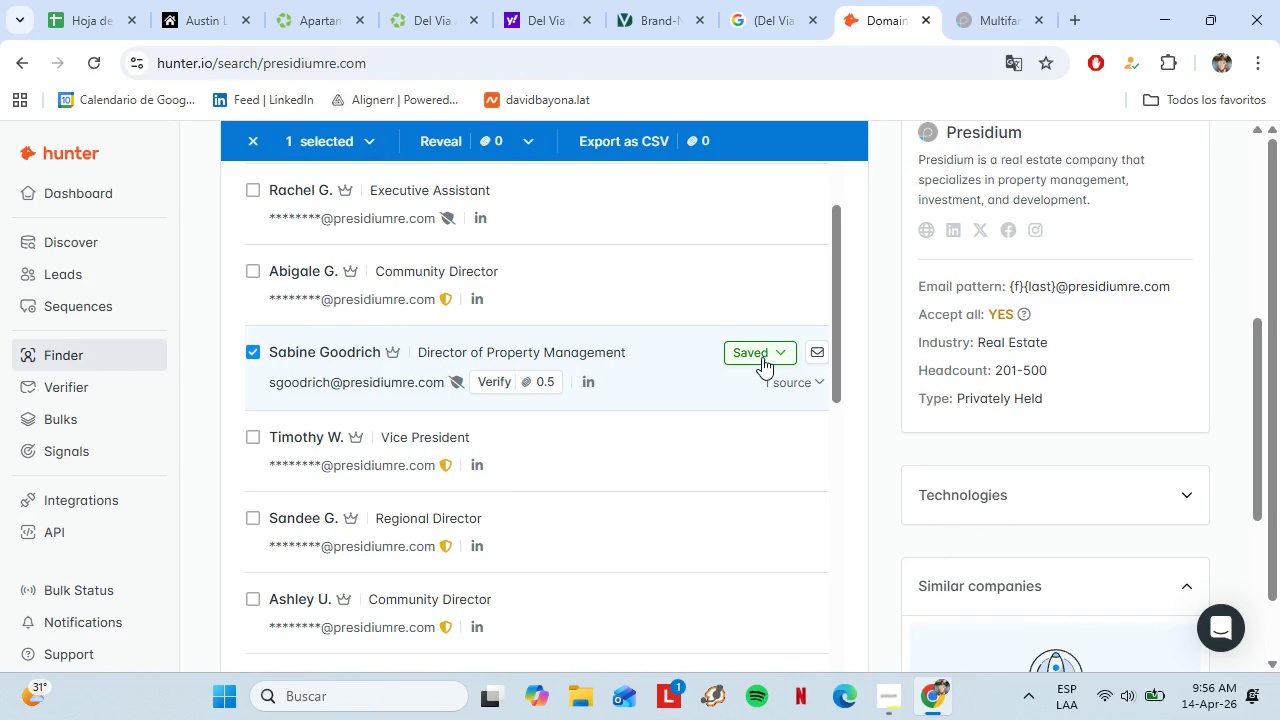 
left_click_drag(start_coordinate=[383, 354], to_coordinate=[271, 353])
 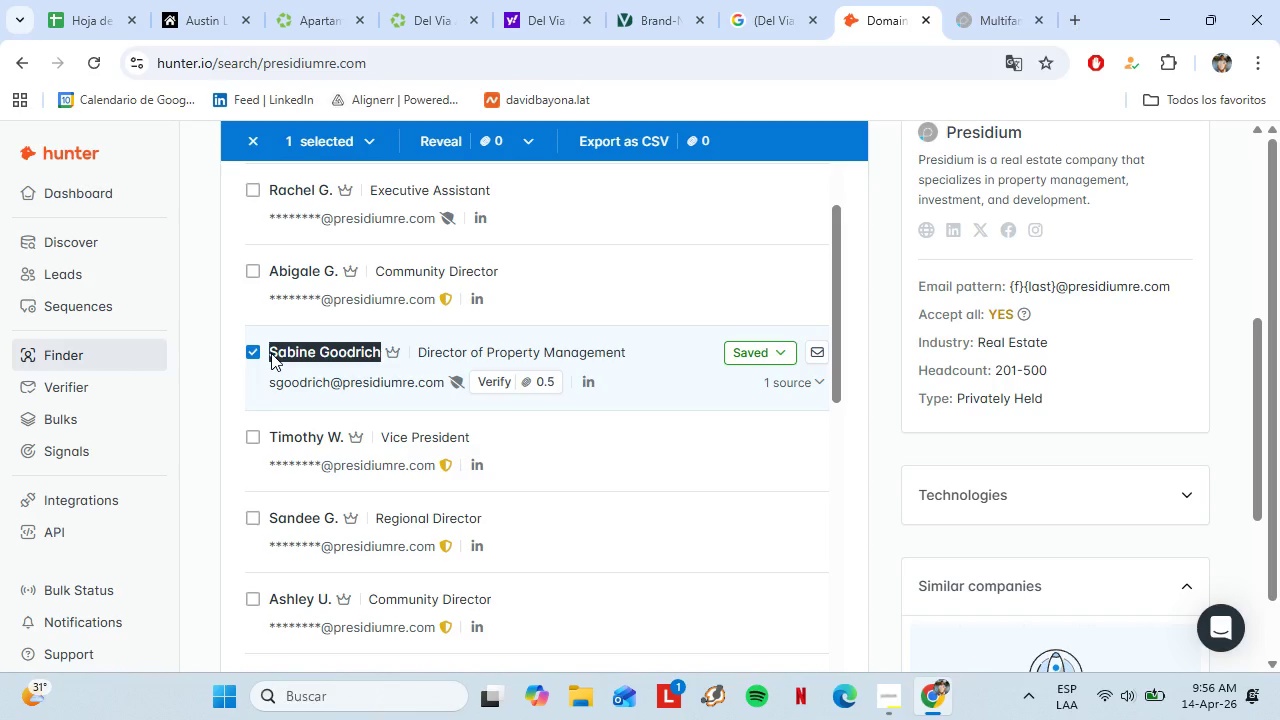 
key(Control+C)
 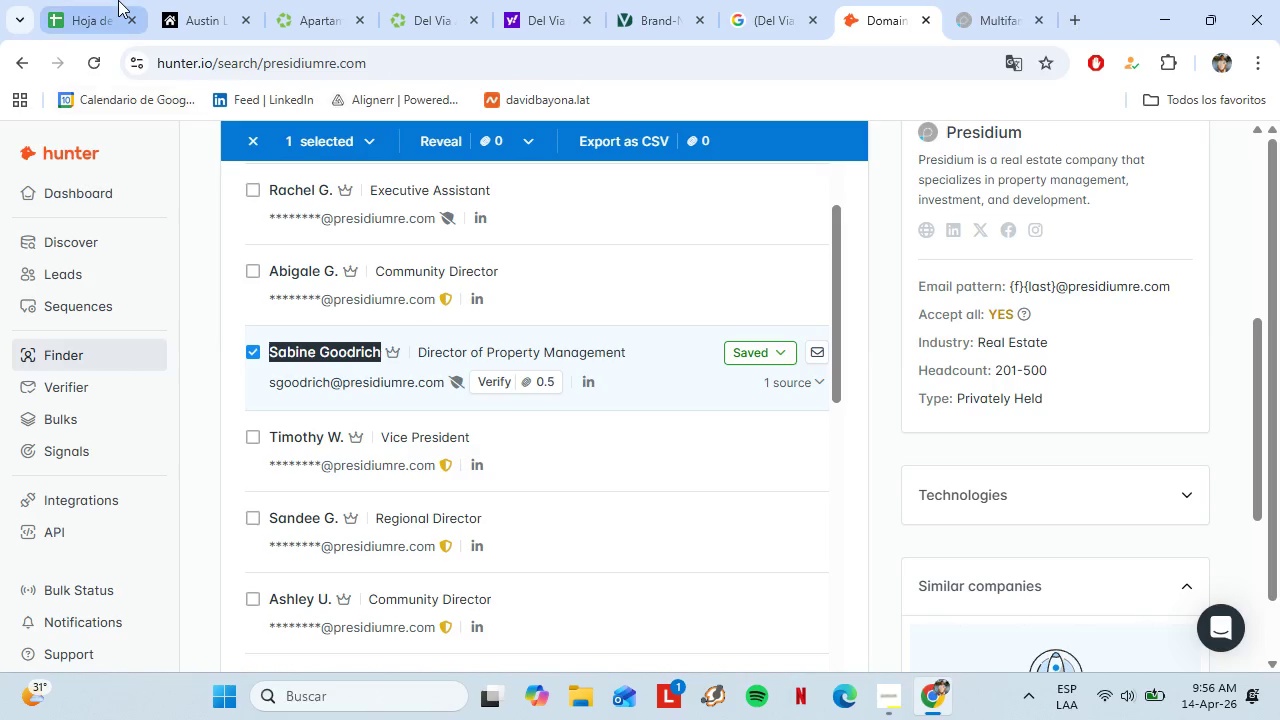 
left_click([118, 0])
 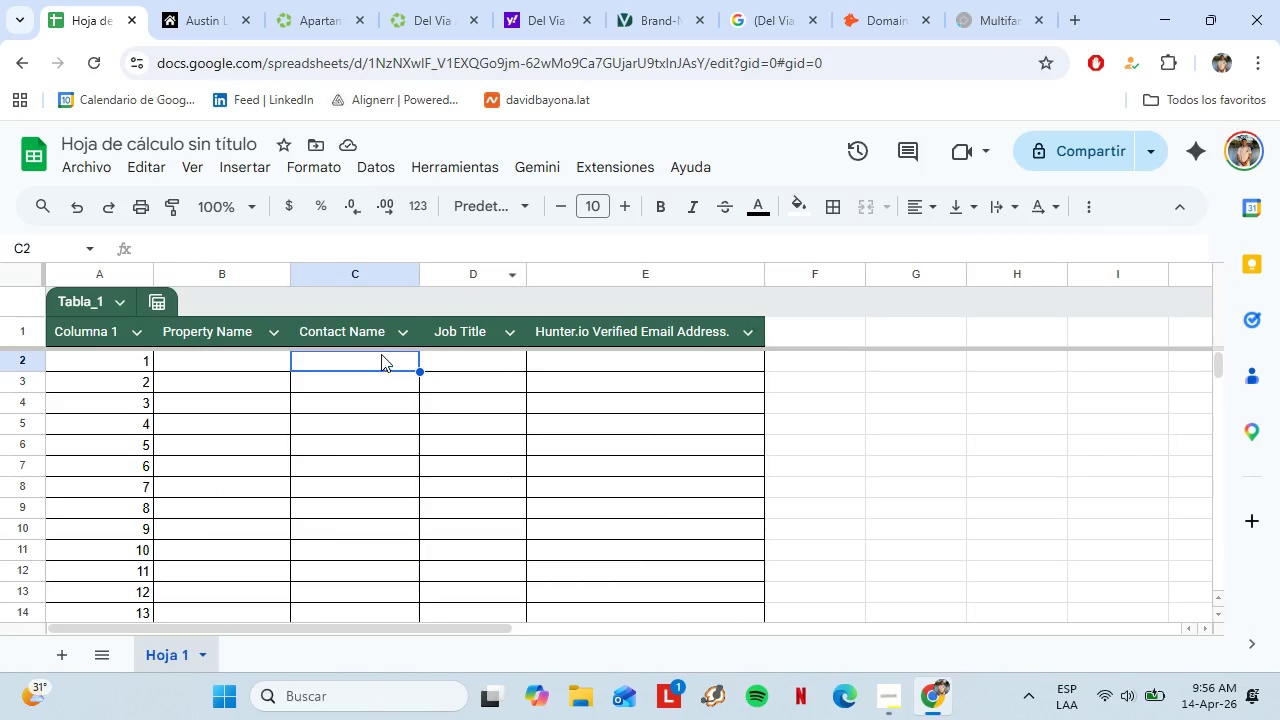 
key(Control+Shift+V)
 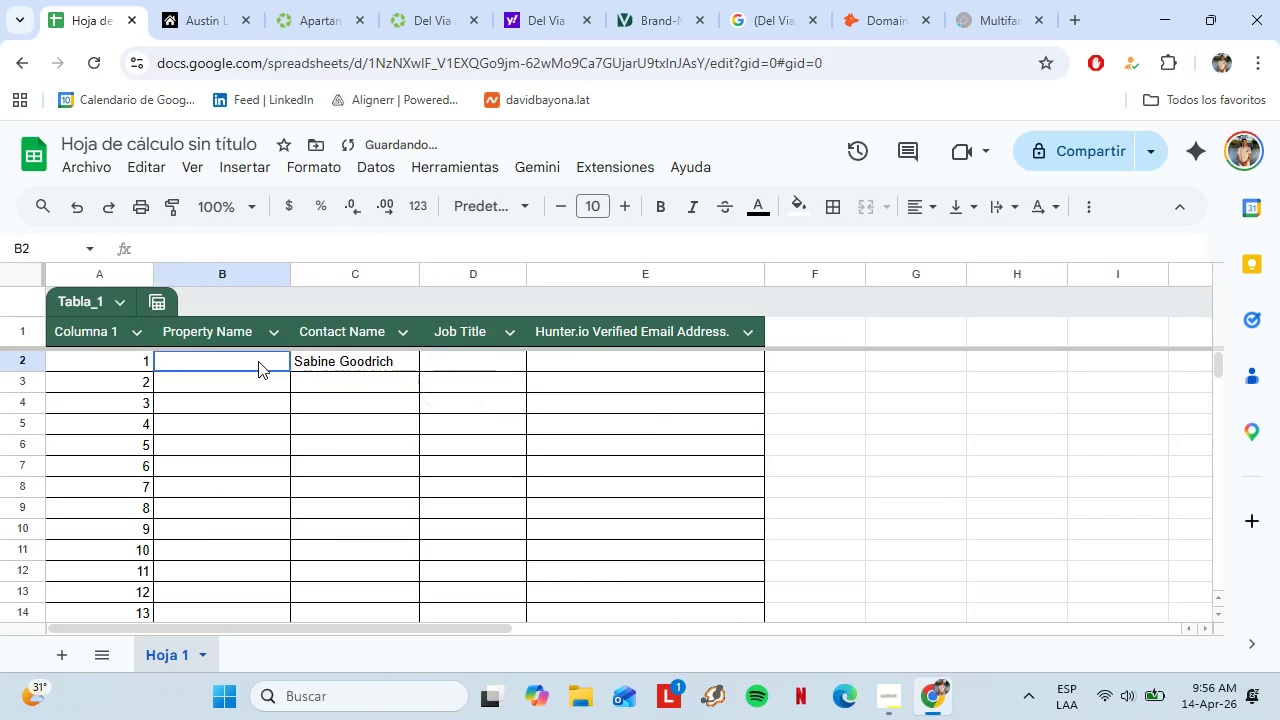 
left_click([258, 361])
 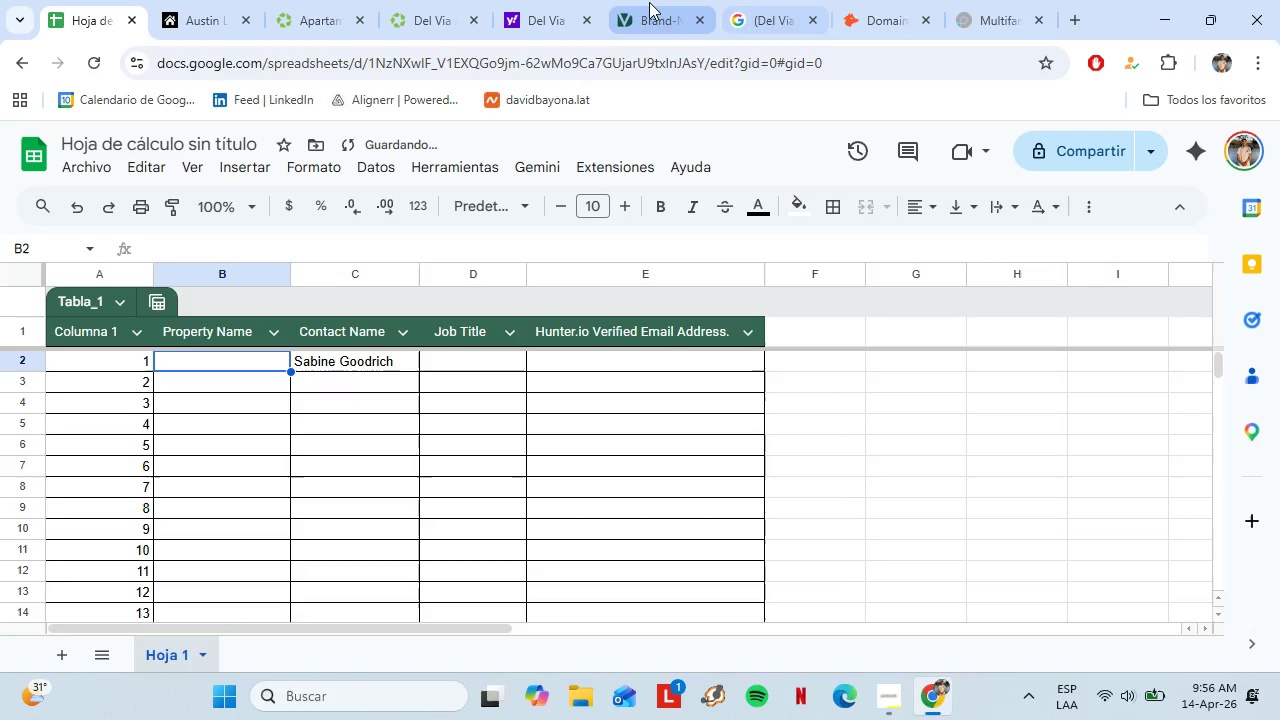 
left_click([613, 4])
 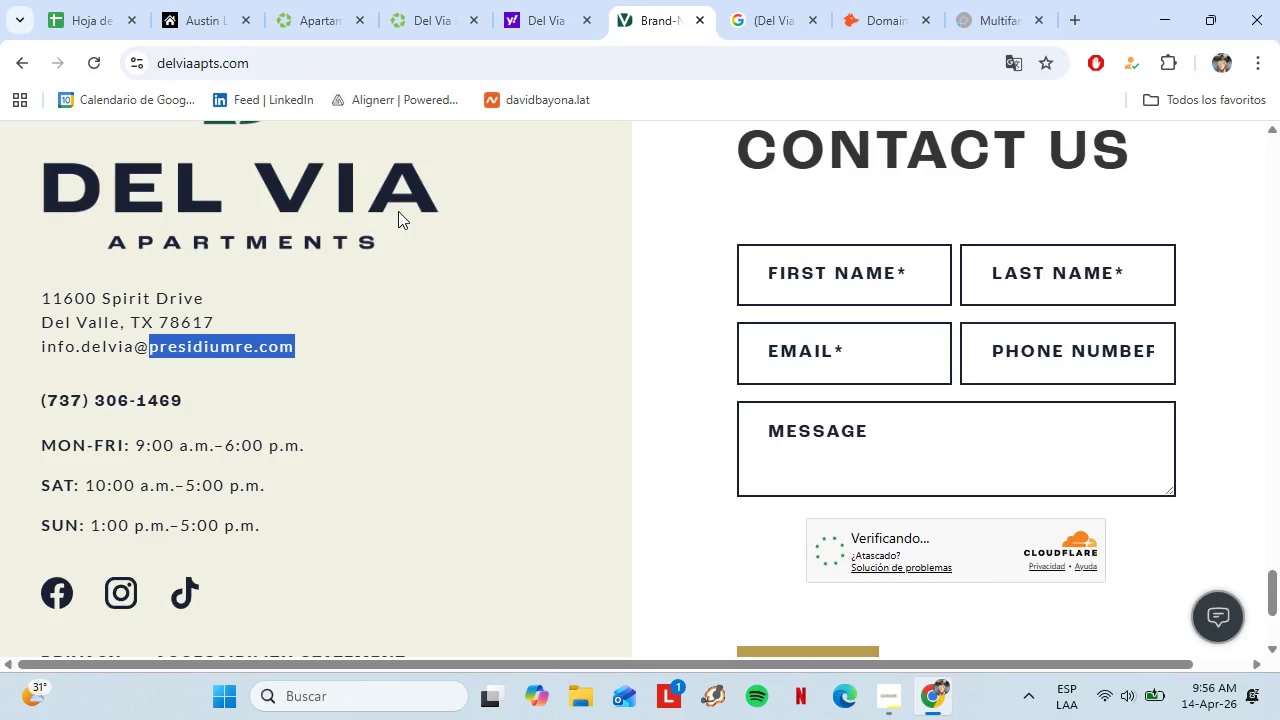 
scroll: coordinate [375, 240], scroll_direction: up, amount: 2.0
 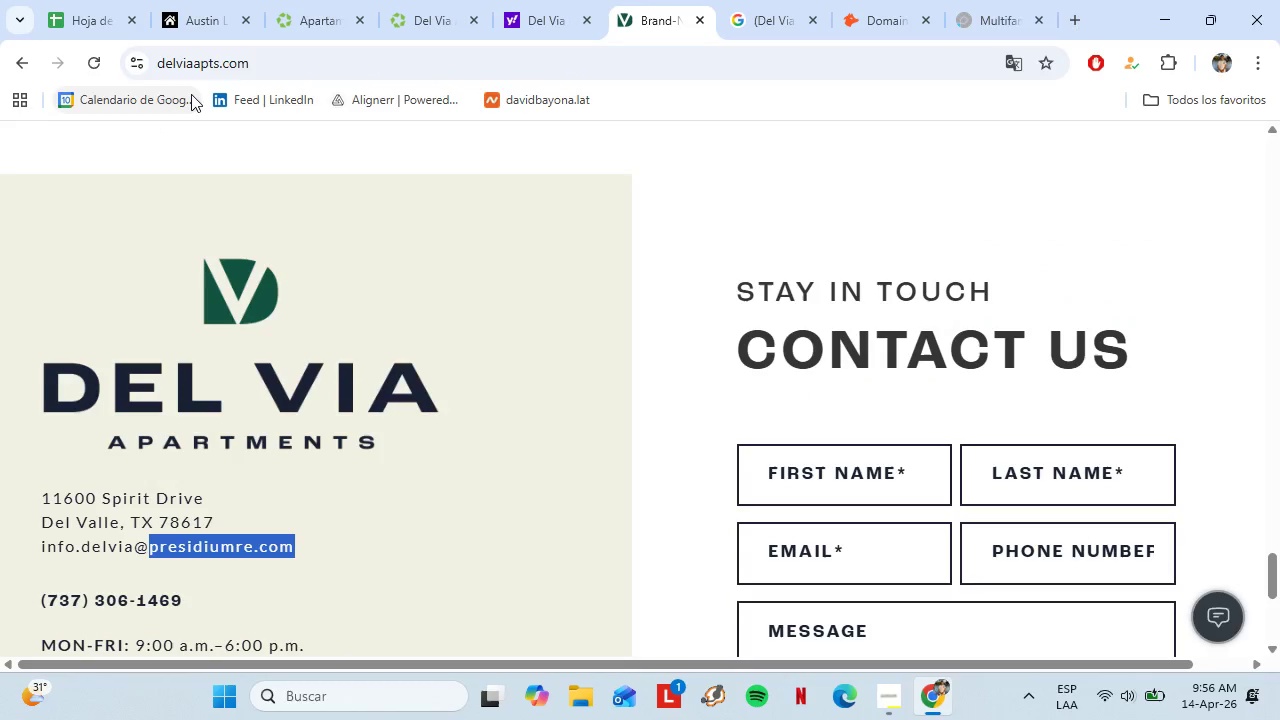 
left_click_drag(start_coordinate=[395, 440], to_coordinate=[117, 399])
 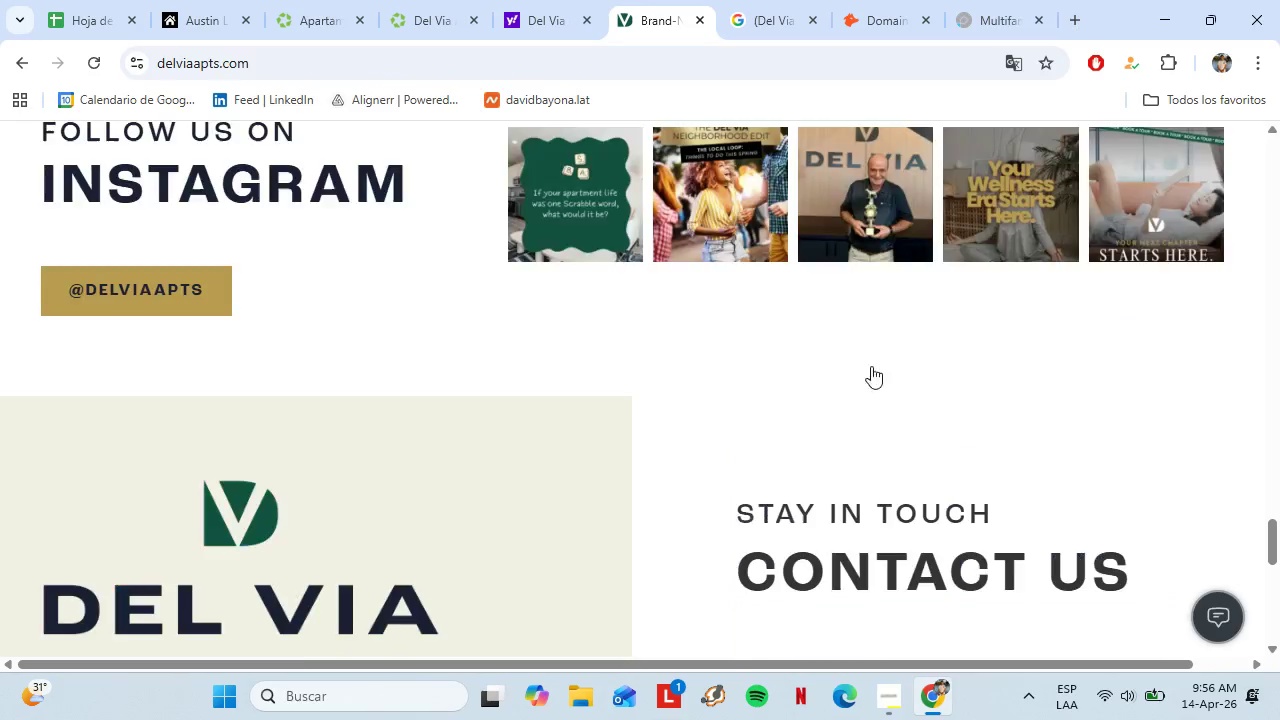 
scroll: coordinate [332, 355], scroll_direction: up, amount: 4.0
 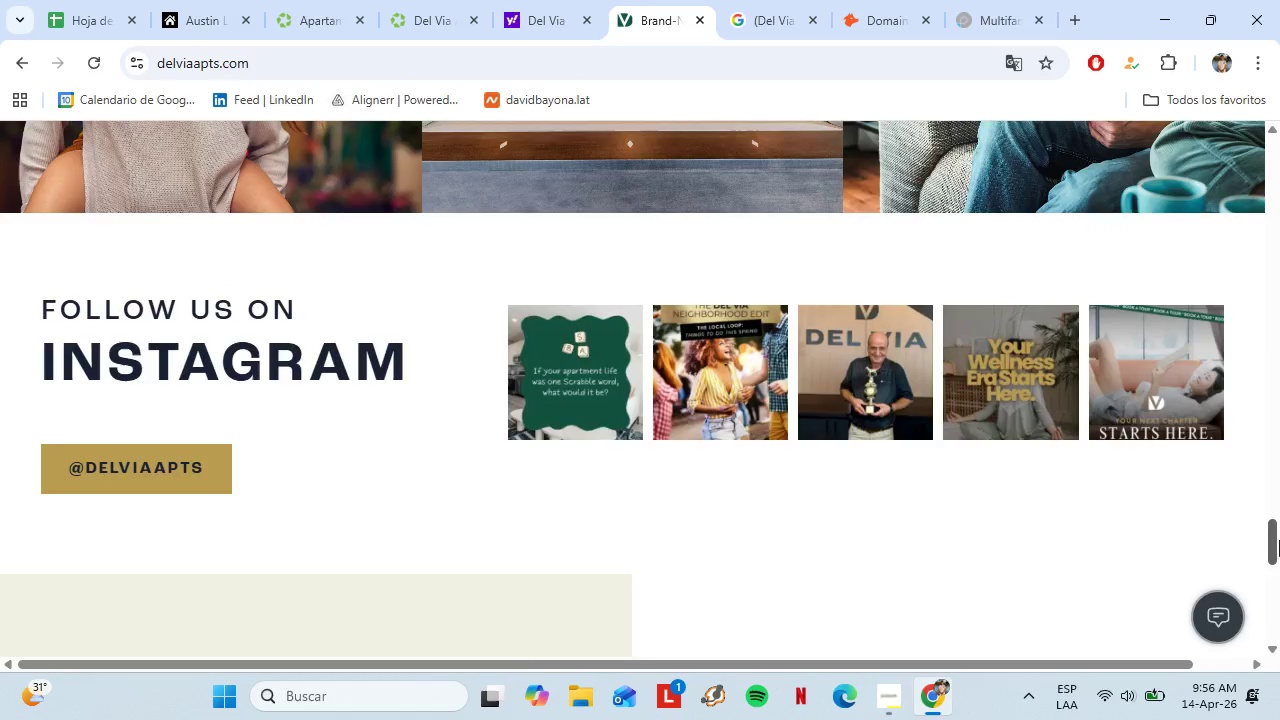 
left_click_drag(start_coordinate=[1279, 540], to_coordinate=[1268, 134])
 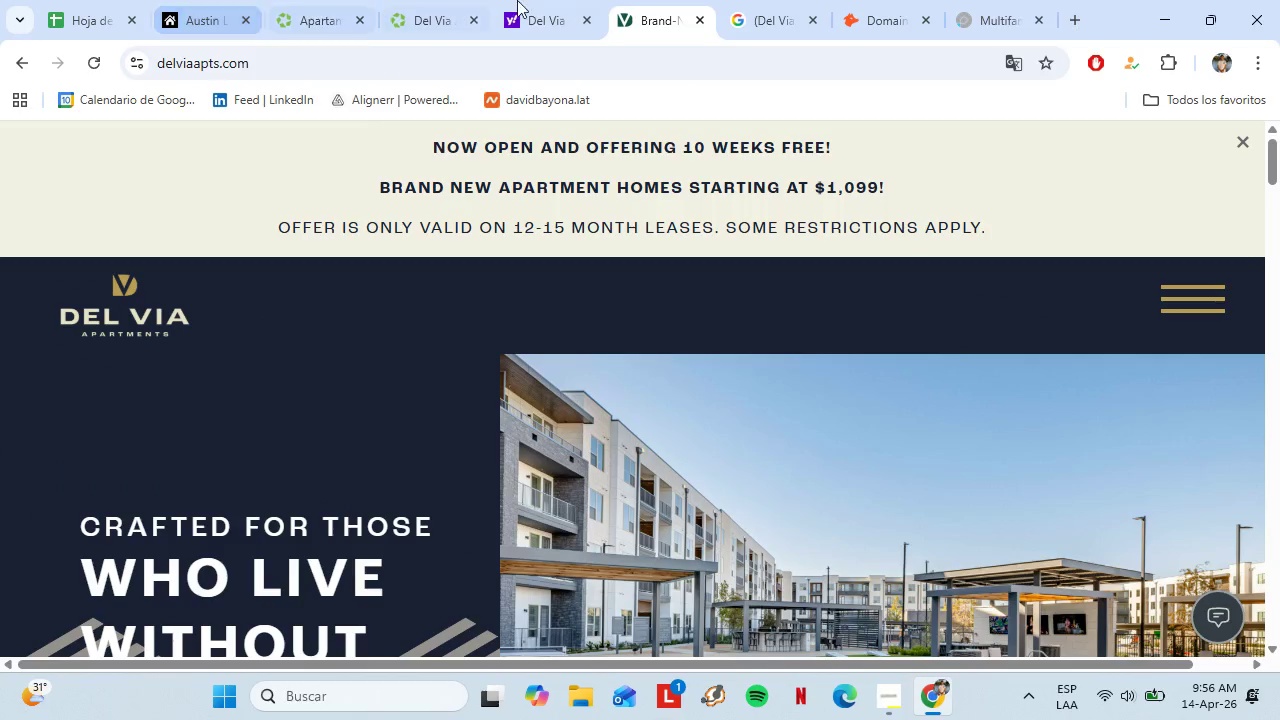 
left_click([525, 0])
 